 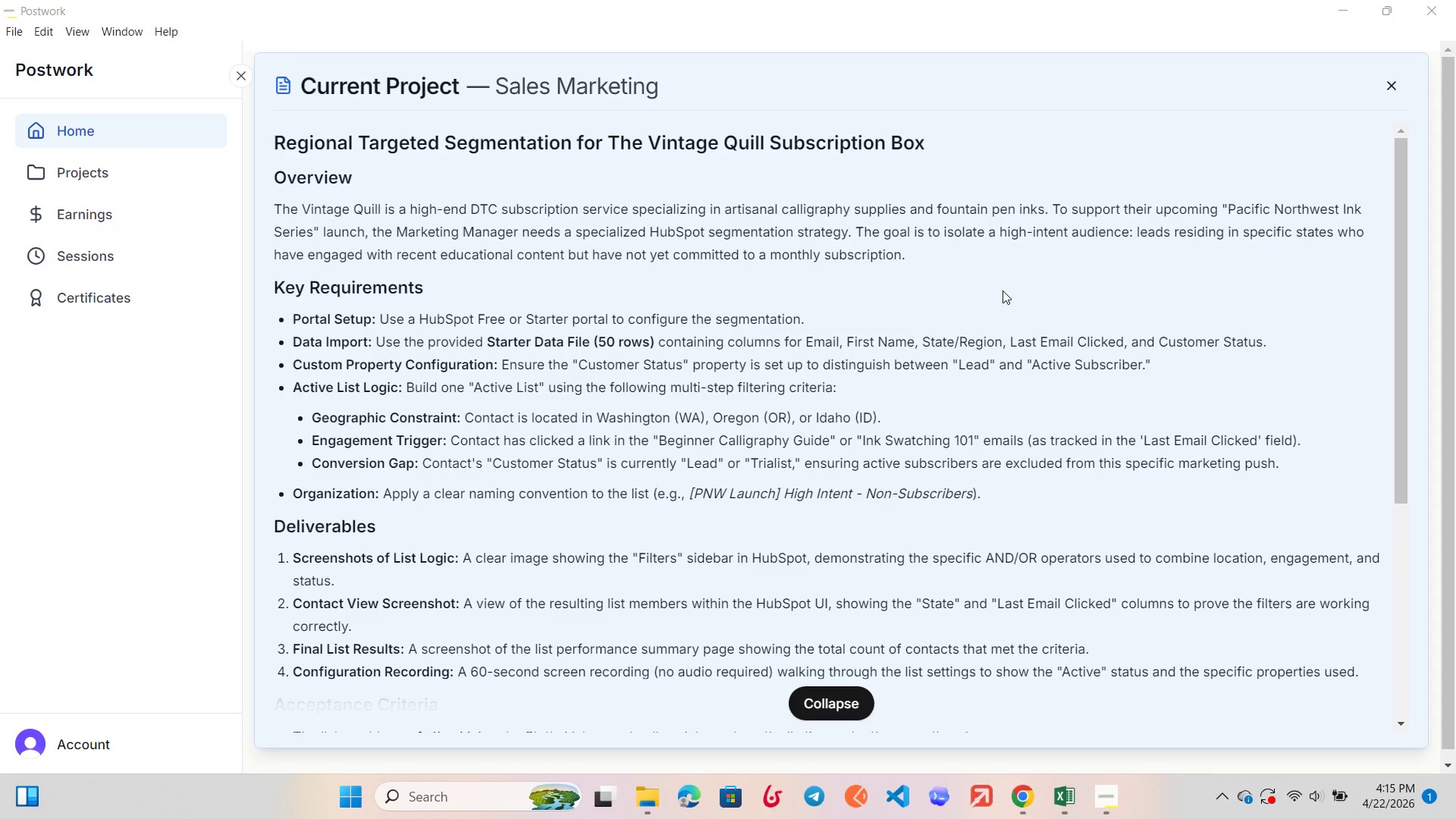 
hold_key(key=VolumeUp, duration=0.66)
 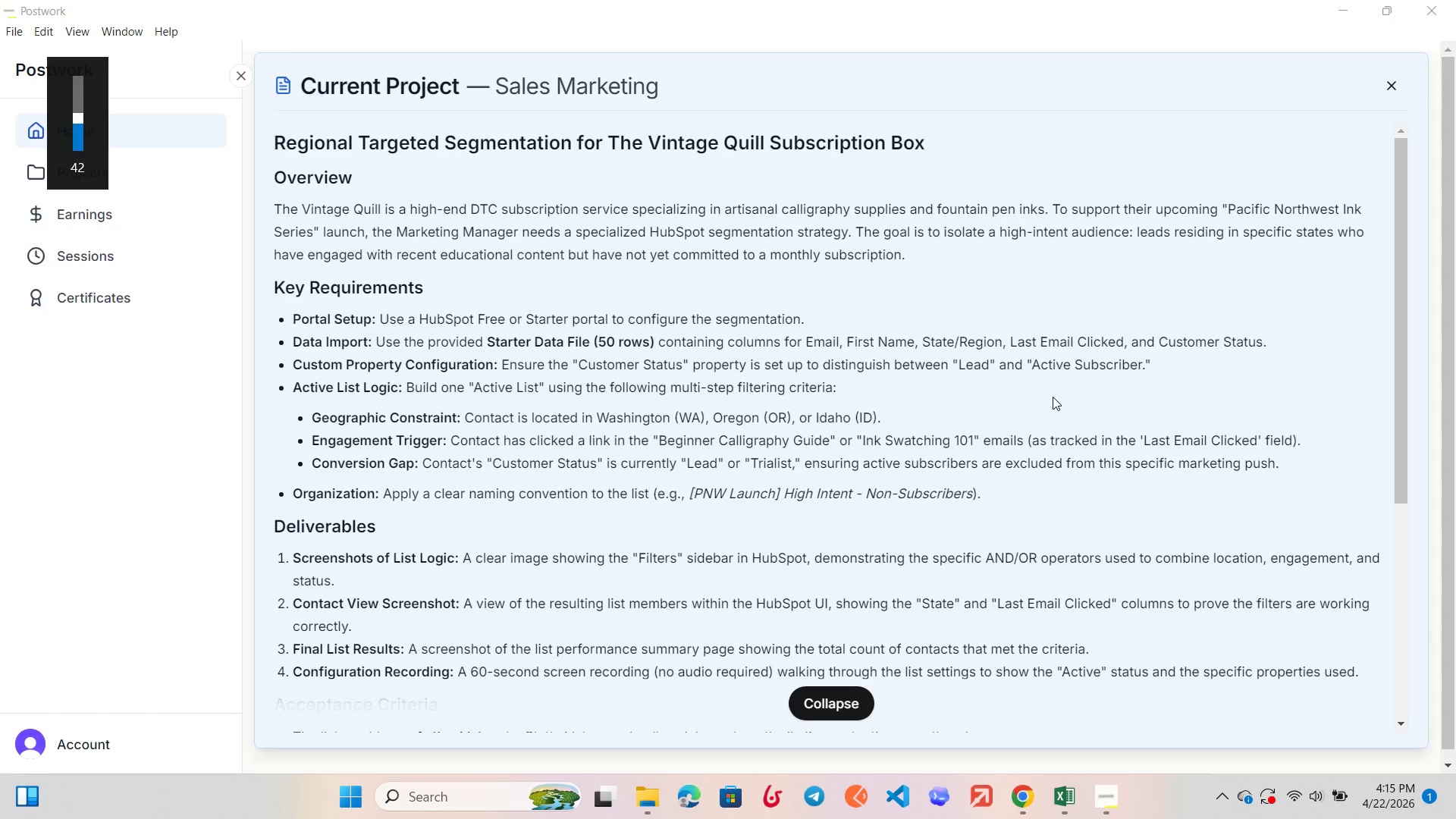 
hold_key(key=VolumeUp, duration=0.58)
 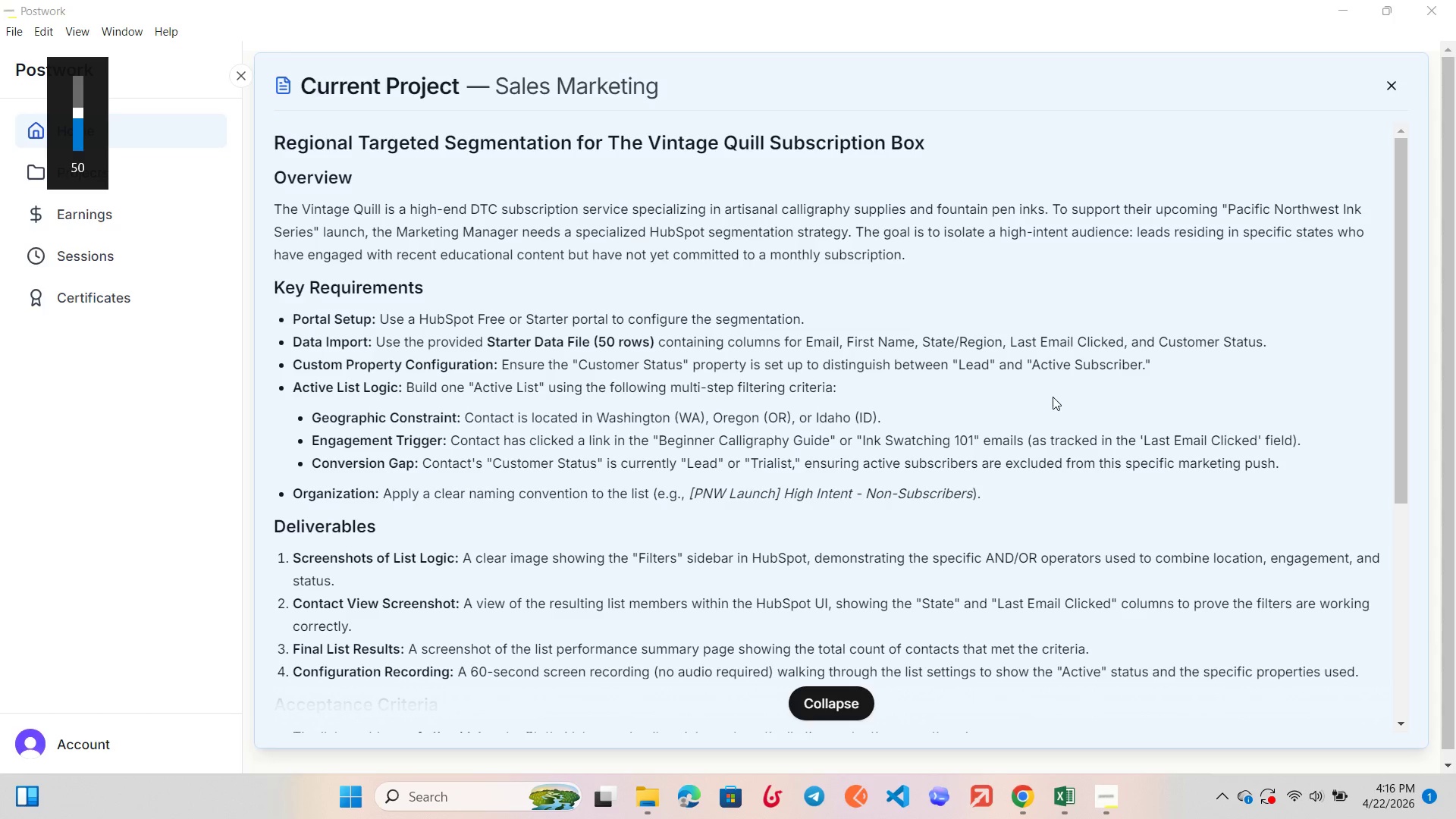 
key(VolumeDown)
 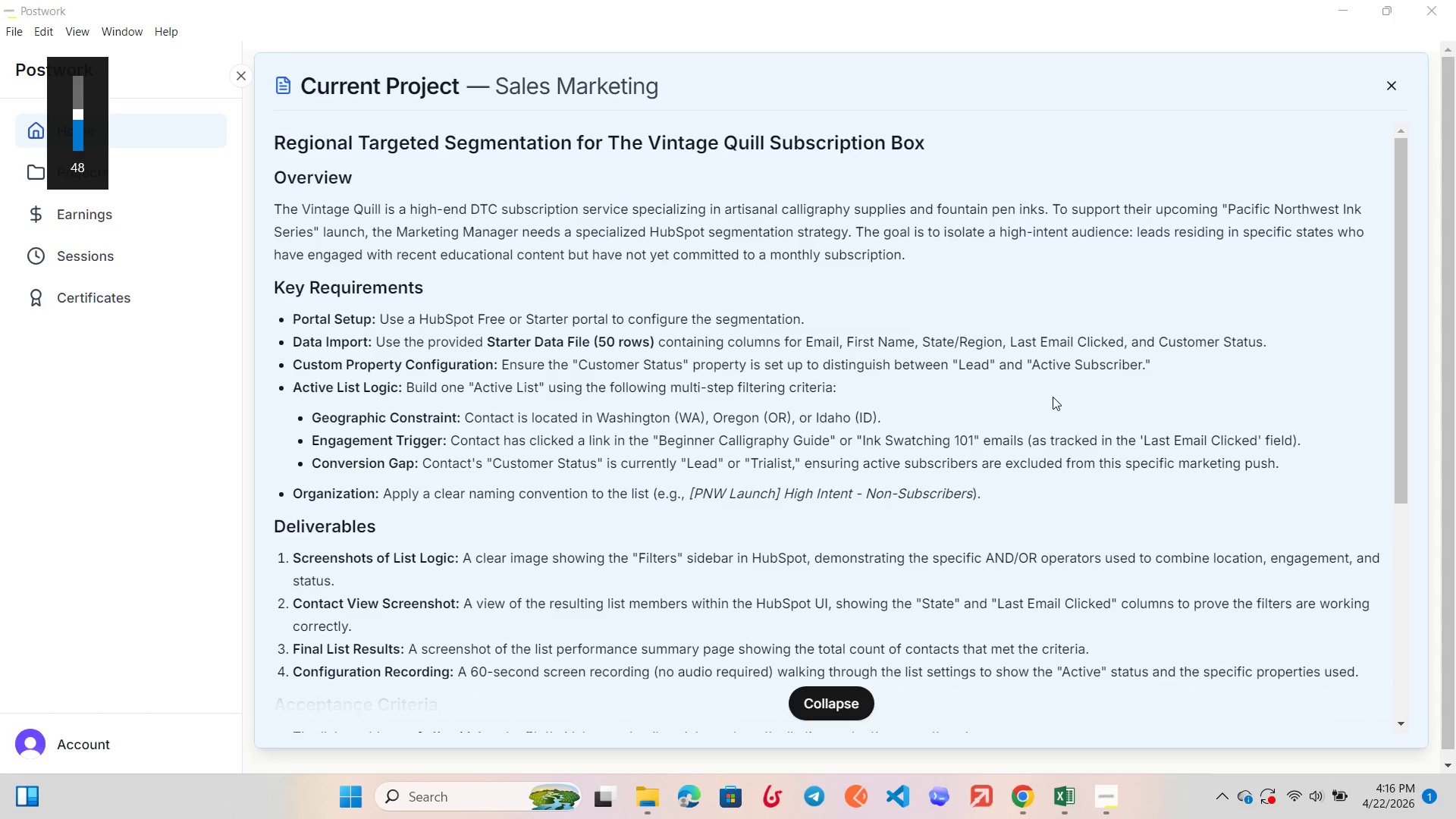 
key(VolumeDown)
 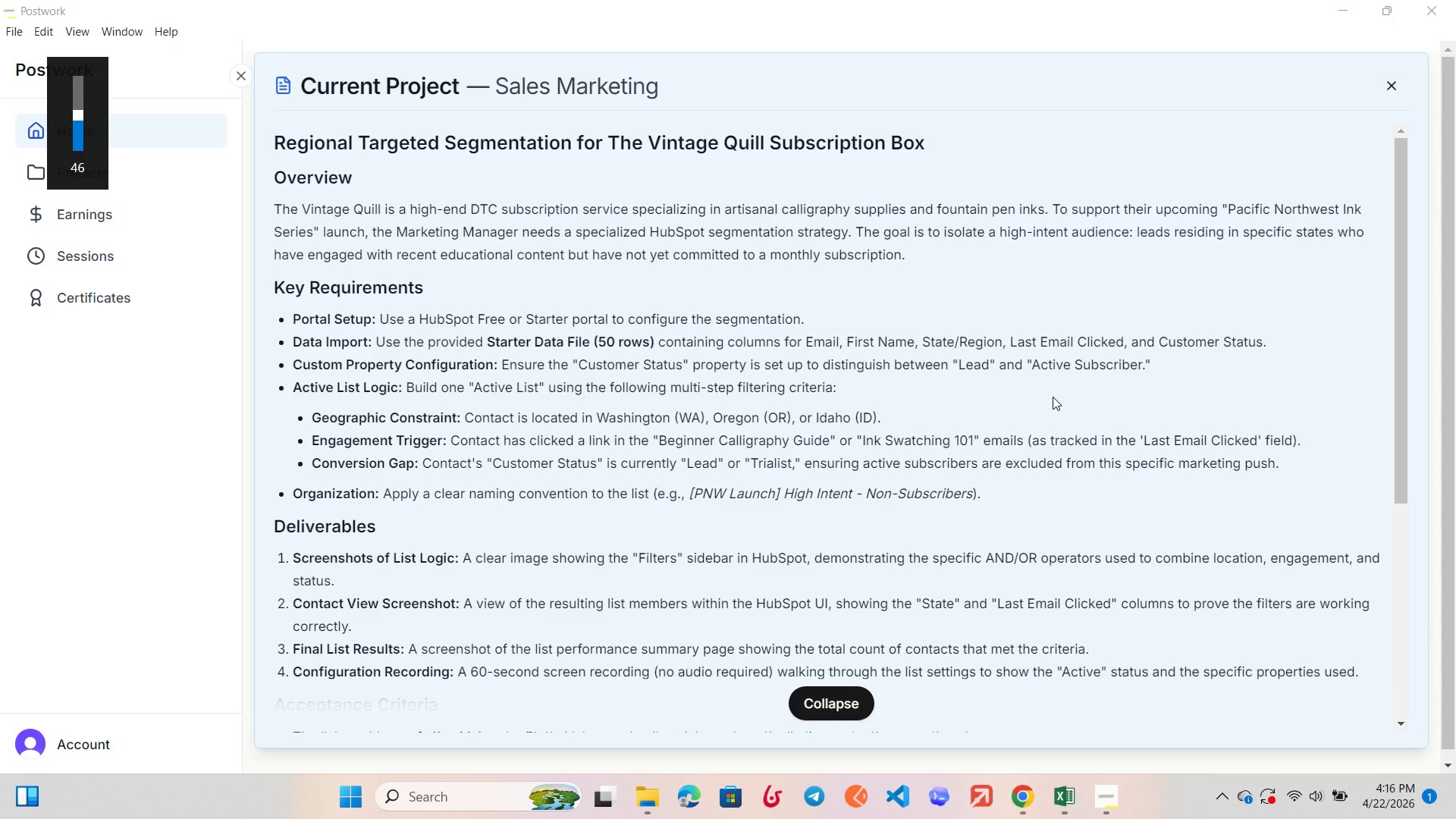 
key(VolumeDown)
 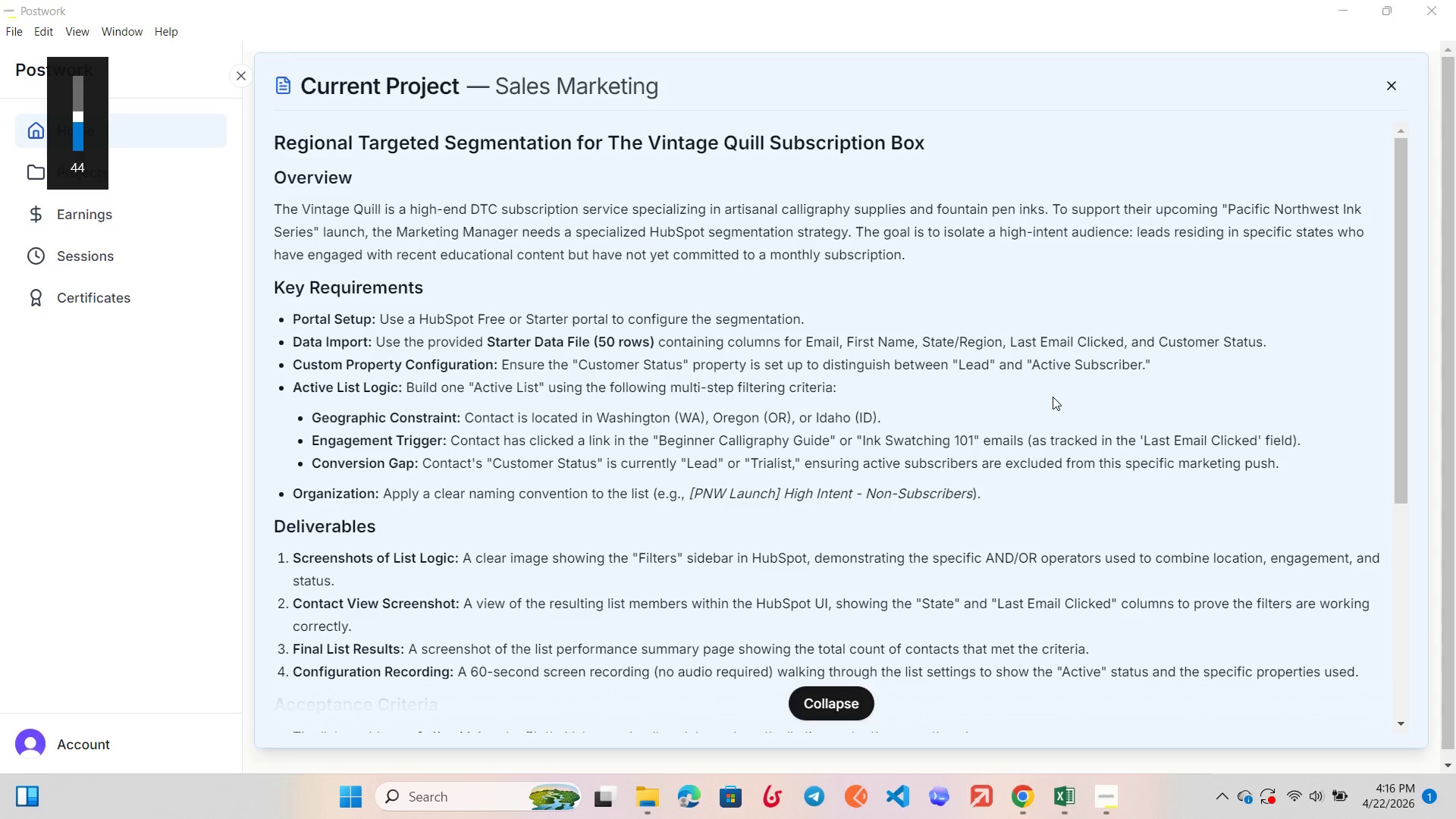 
key(VolumeDown)
 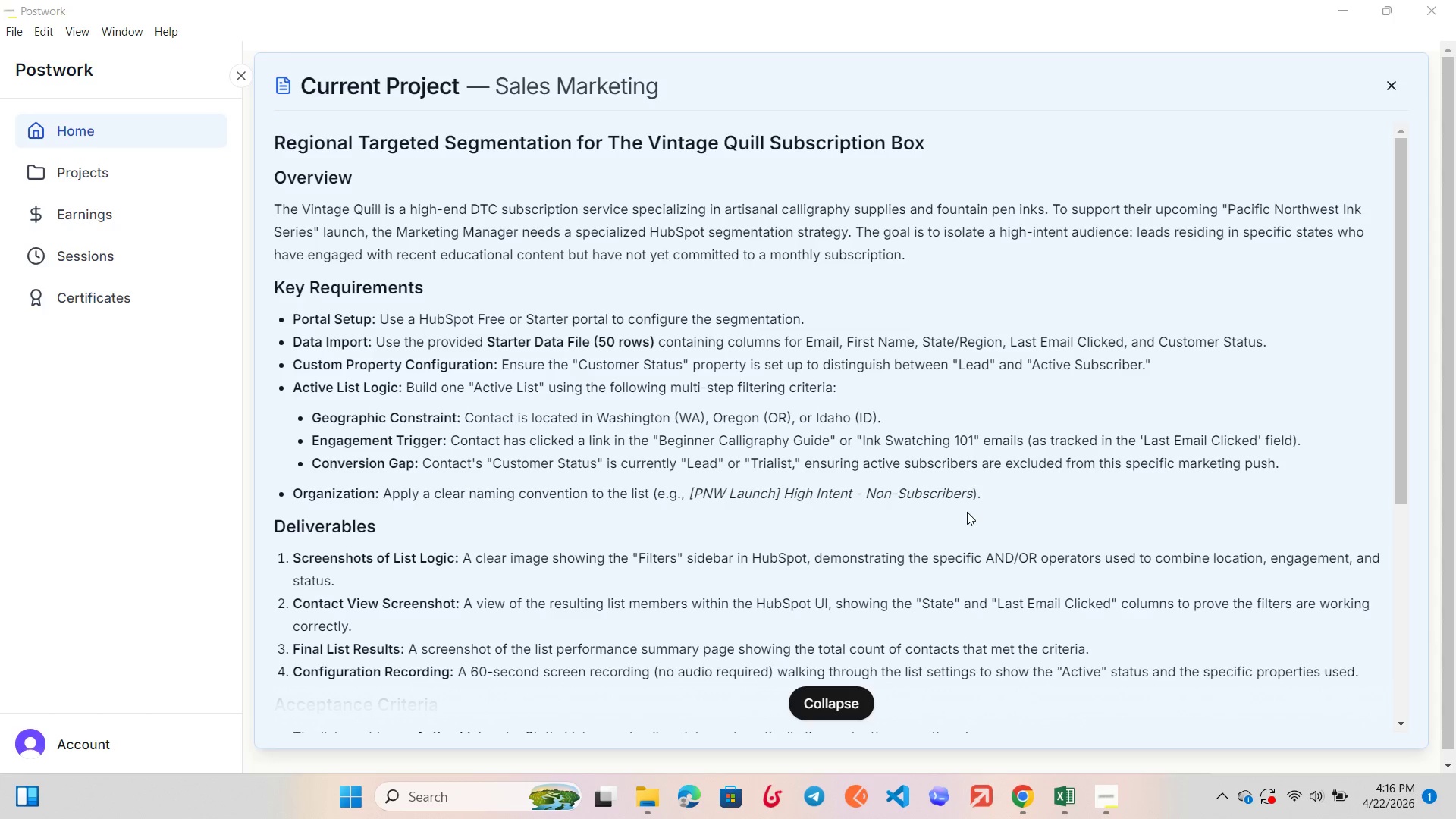 
wait(6.06)
 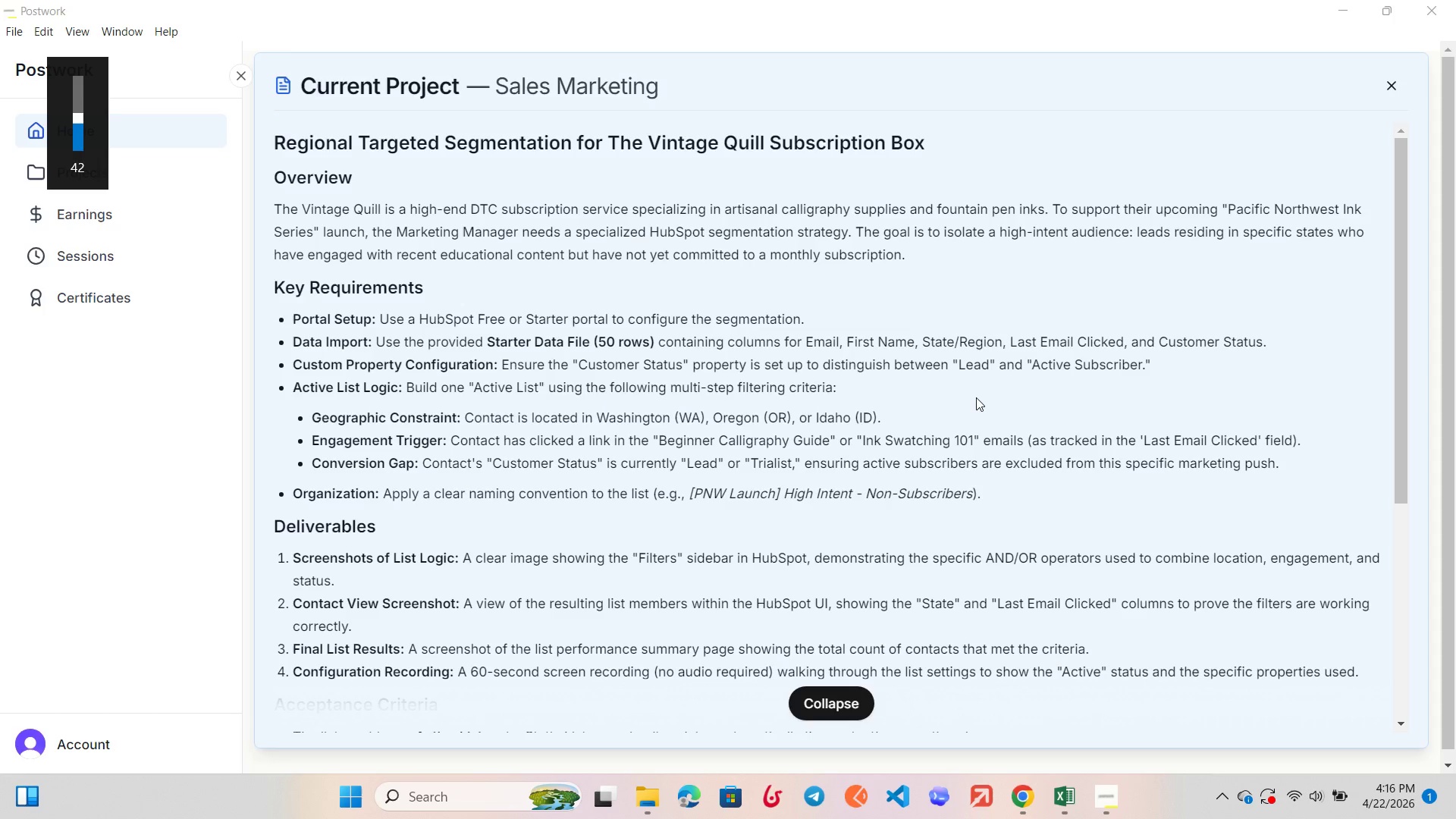 
scroll: coordinate [669, 456], scroll_direction: down, amount: 2.0
 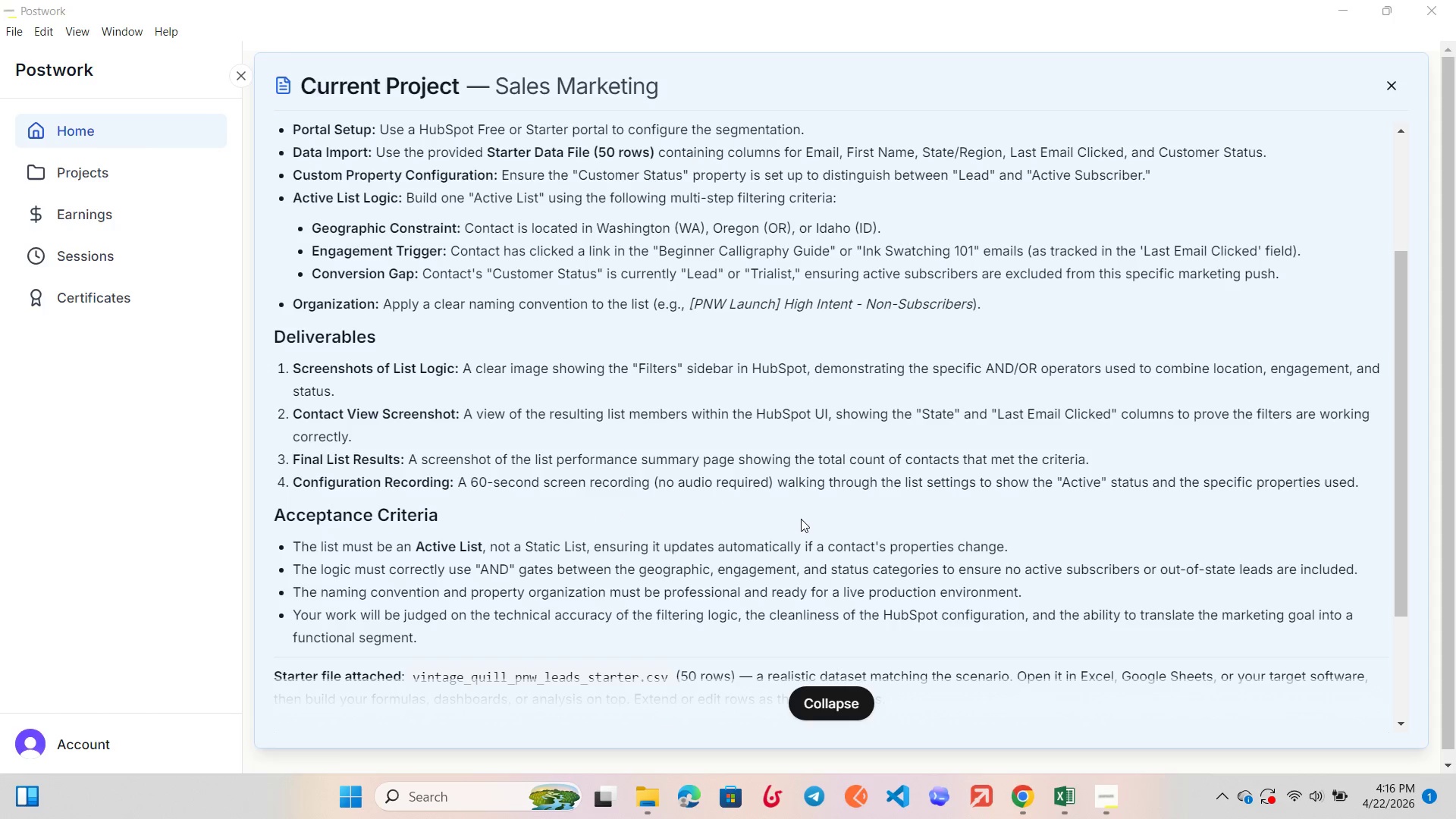 
wait(11.19)
 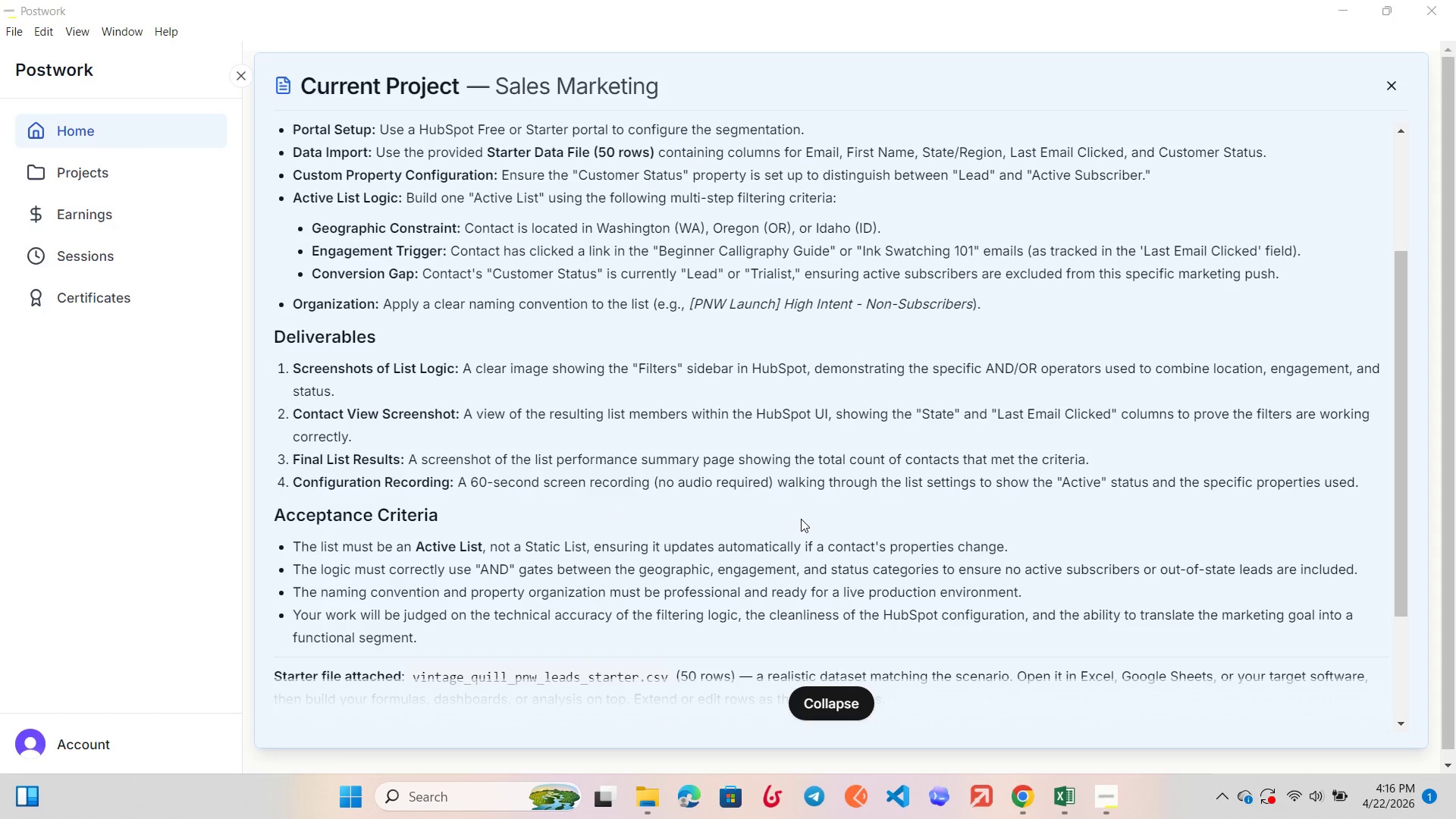 
scroll: coordinate [991, 532], scroll_direction: down, amount: 1.0
 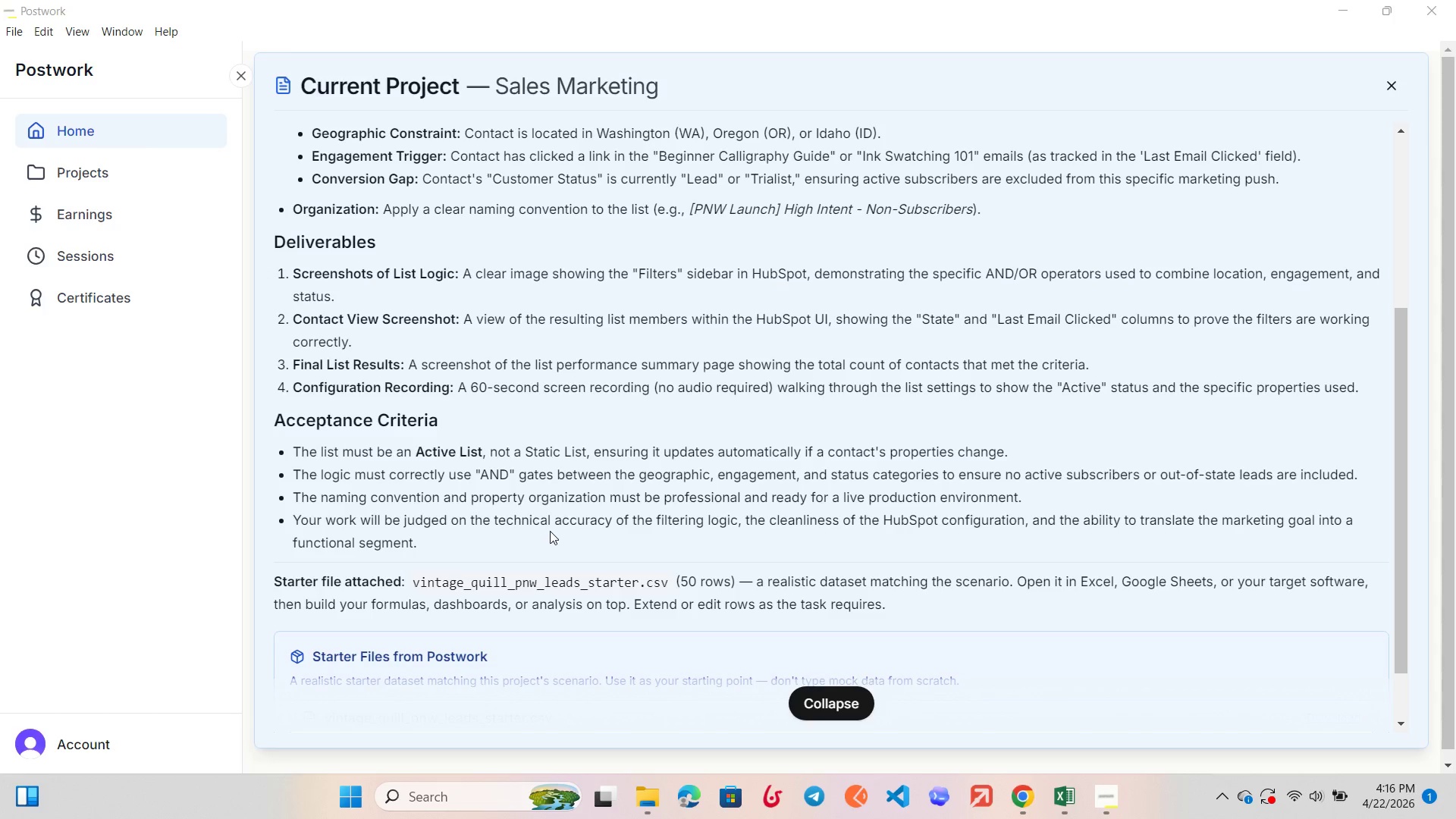 
wait(12.94)
 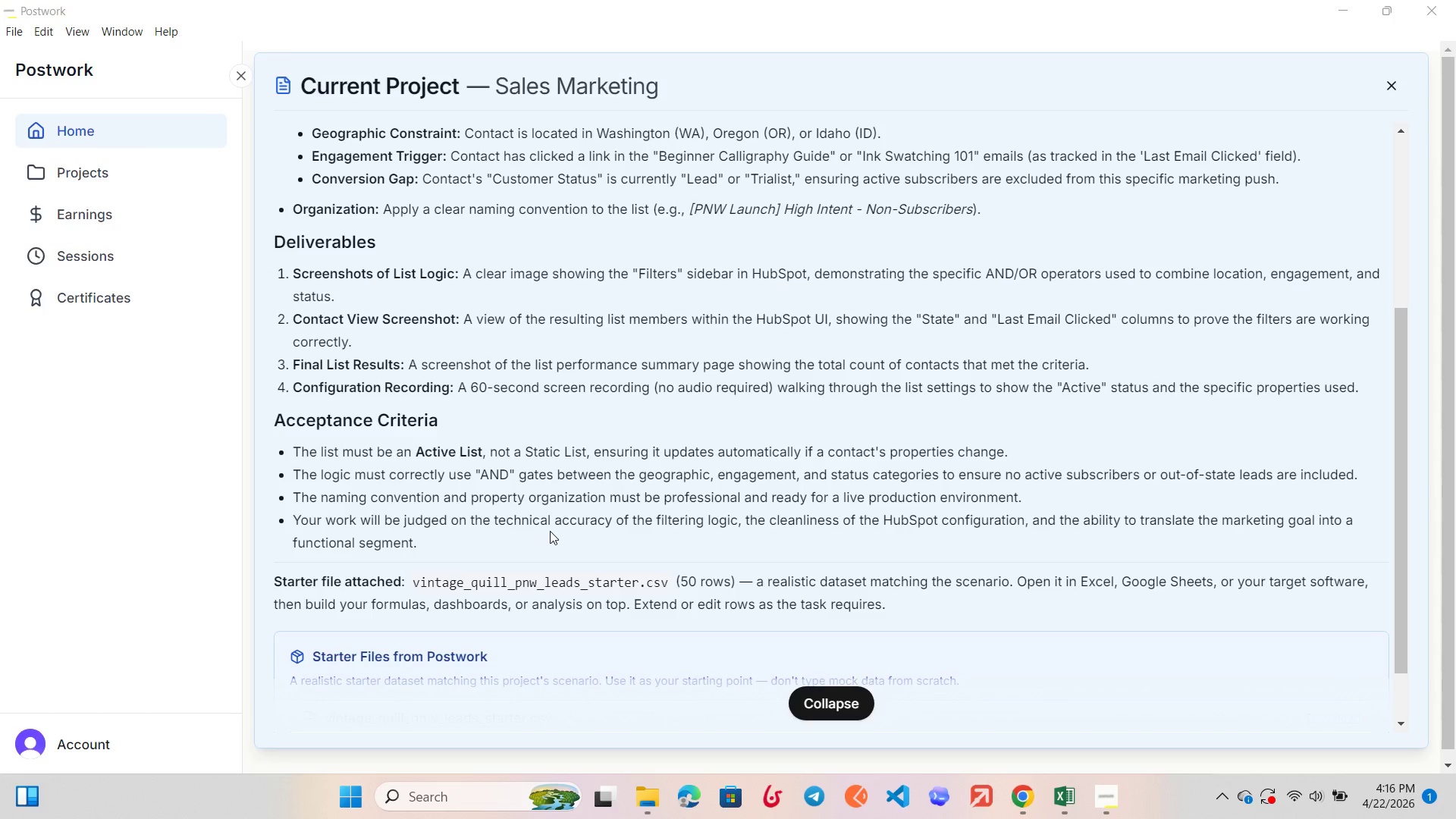 
scroll: coordinate [535, 529], scroll_direction: down, amount: 2.0
 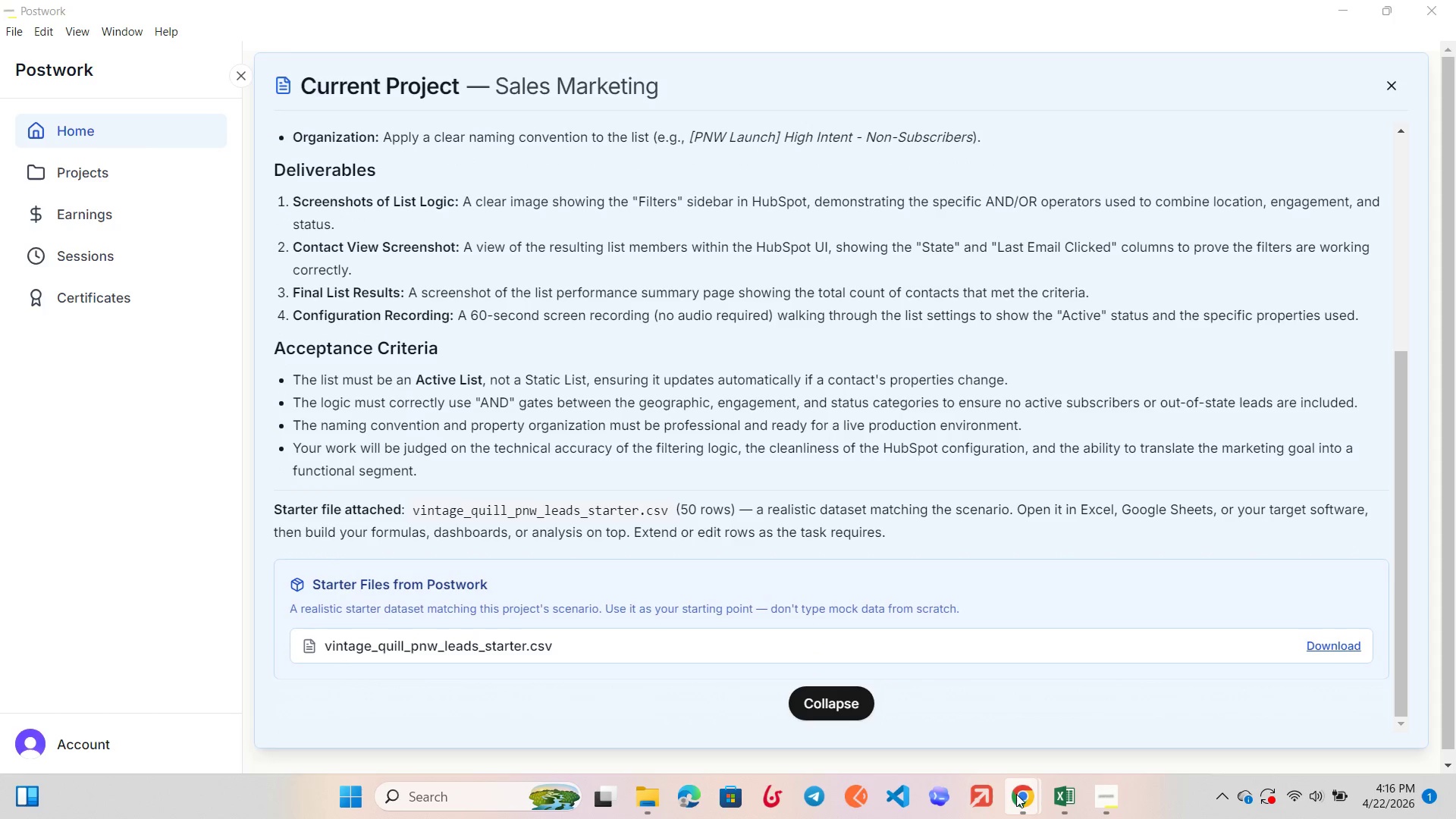 
left_click([891, 693])
 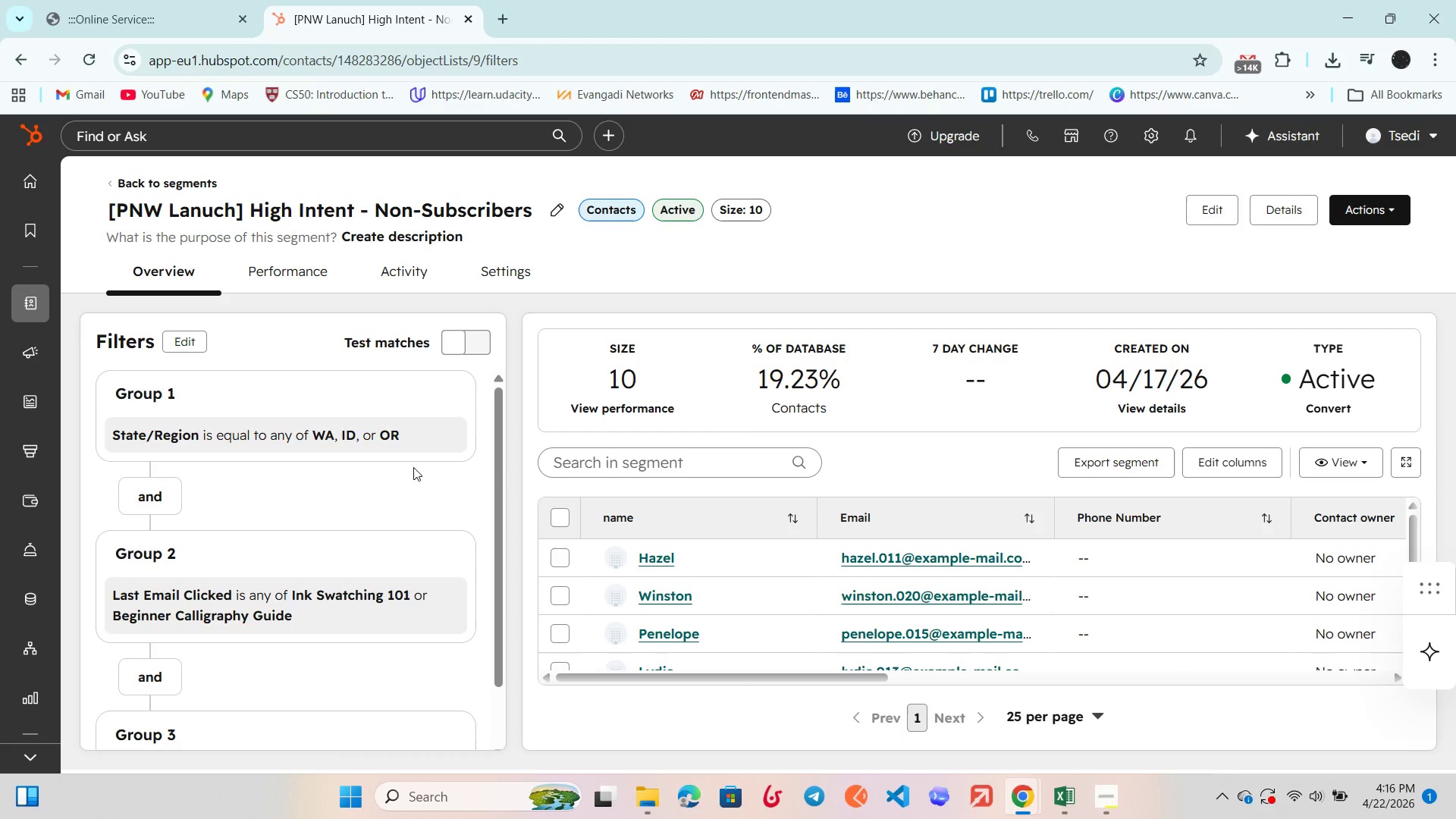 
scroll: coordinate [413, 467], scroll_direction: down, amount: 2.0
 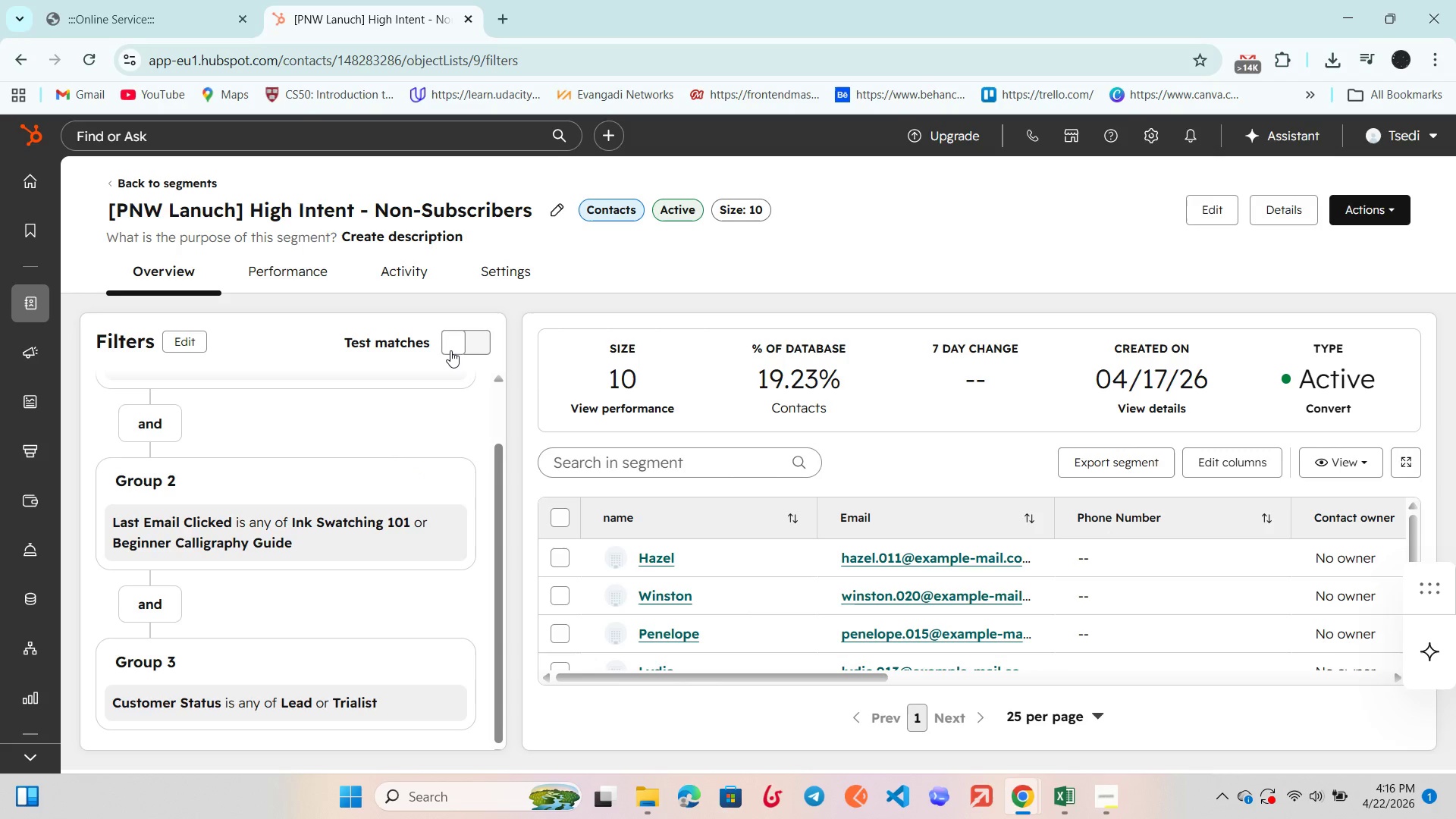 
left_click([451, 346])
 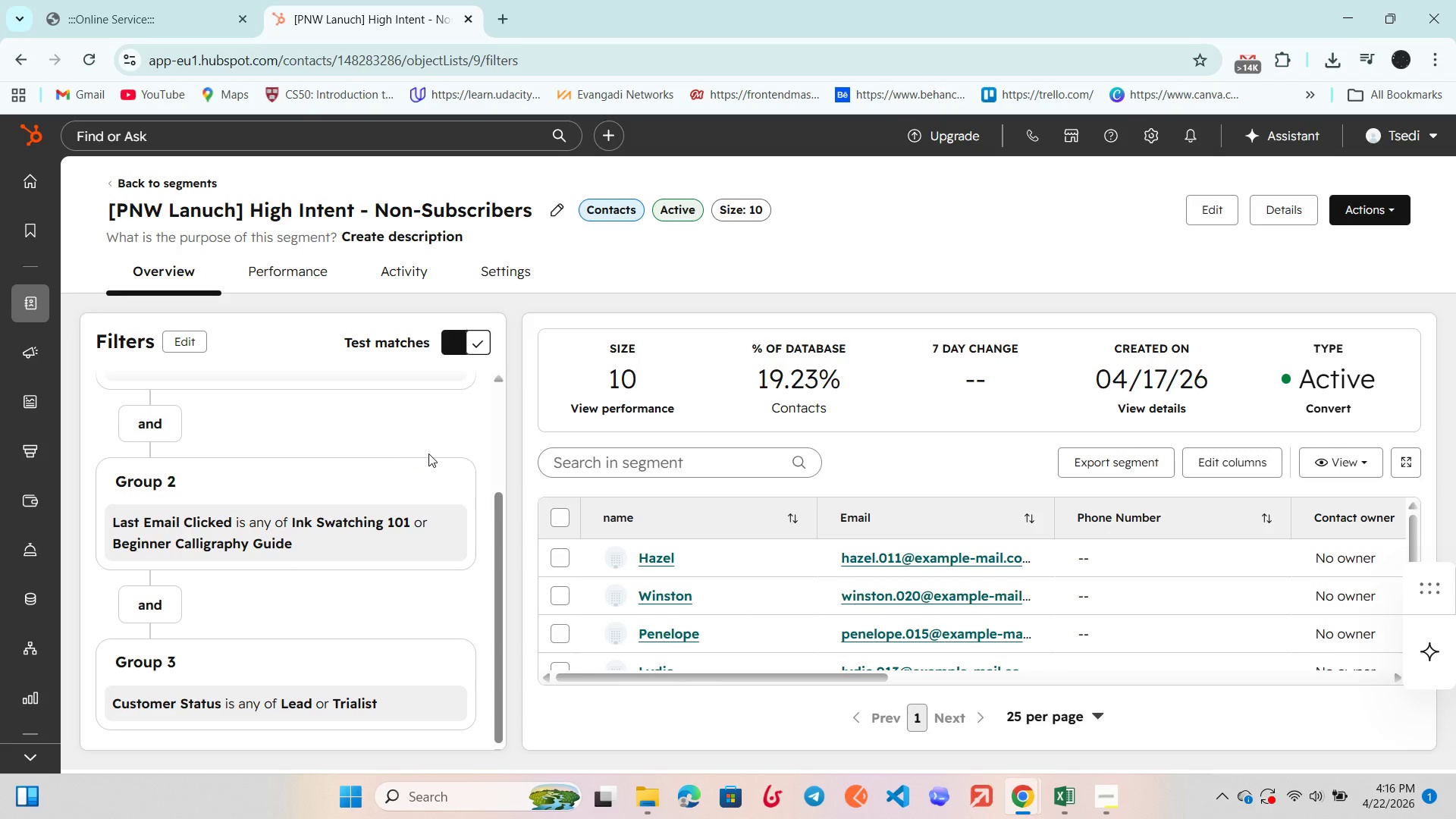 
scroll: coordinate [428, 453], scroll_direction: up, amount: 2.0
 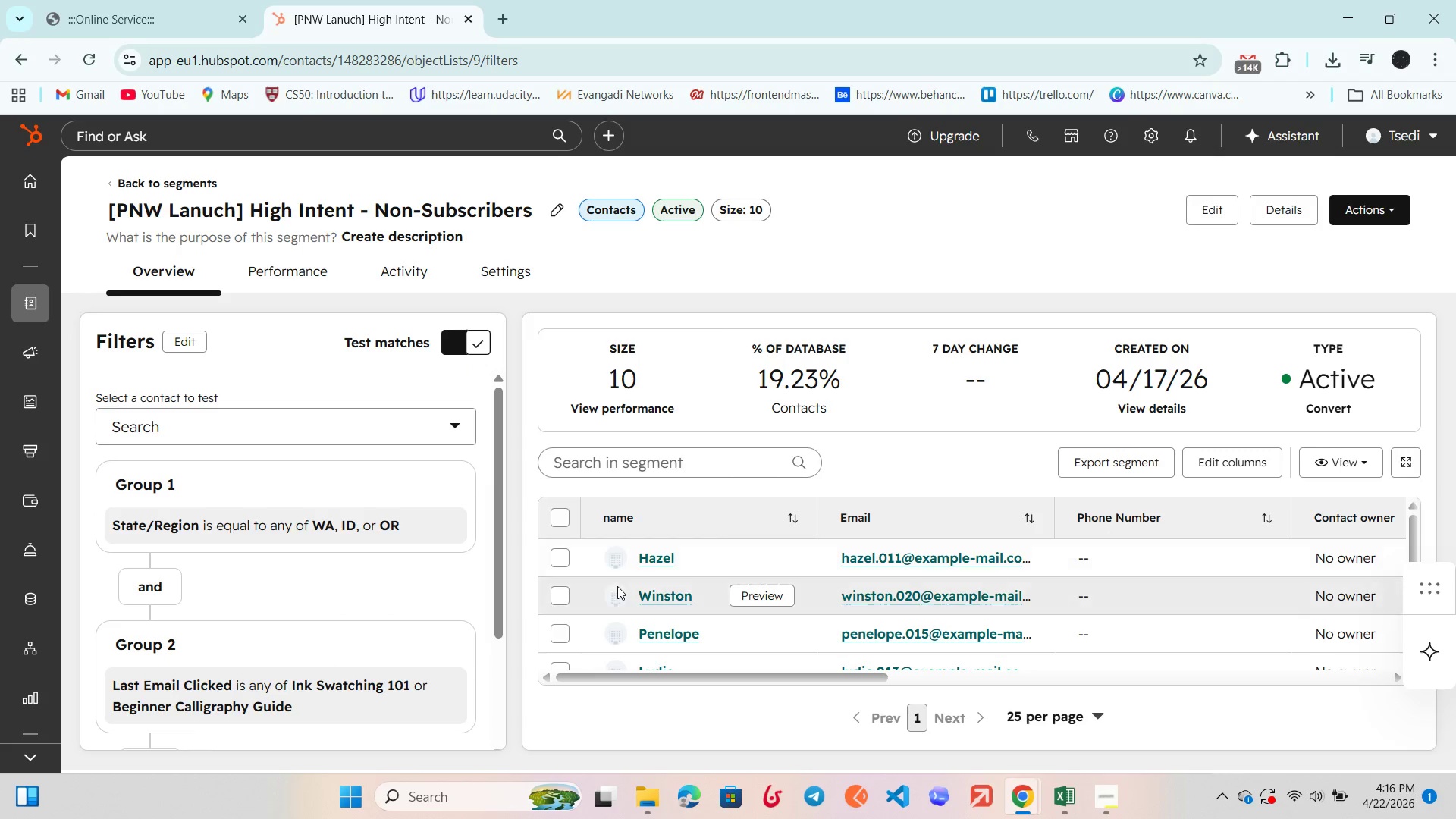 
scroll: coordinate [629, 592], scroll_direction: down, amount: 4.0
 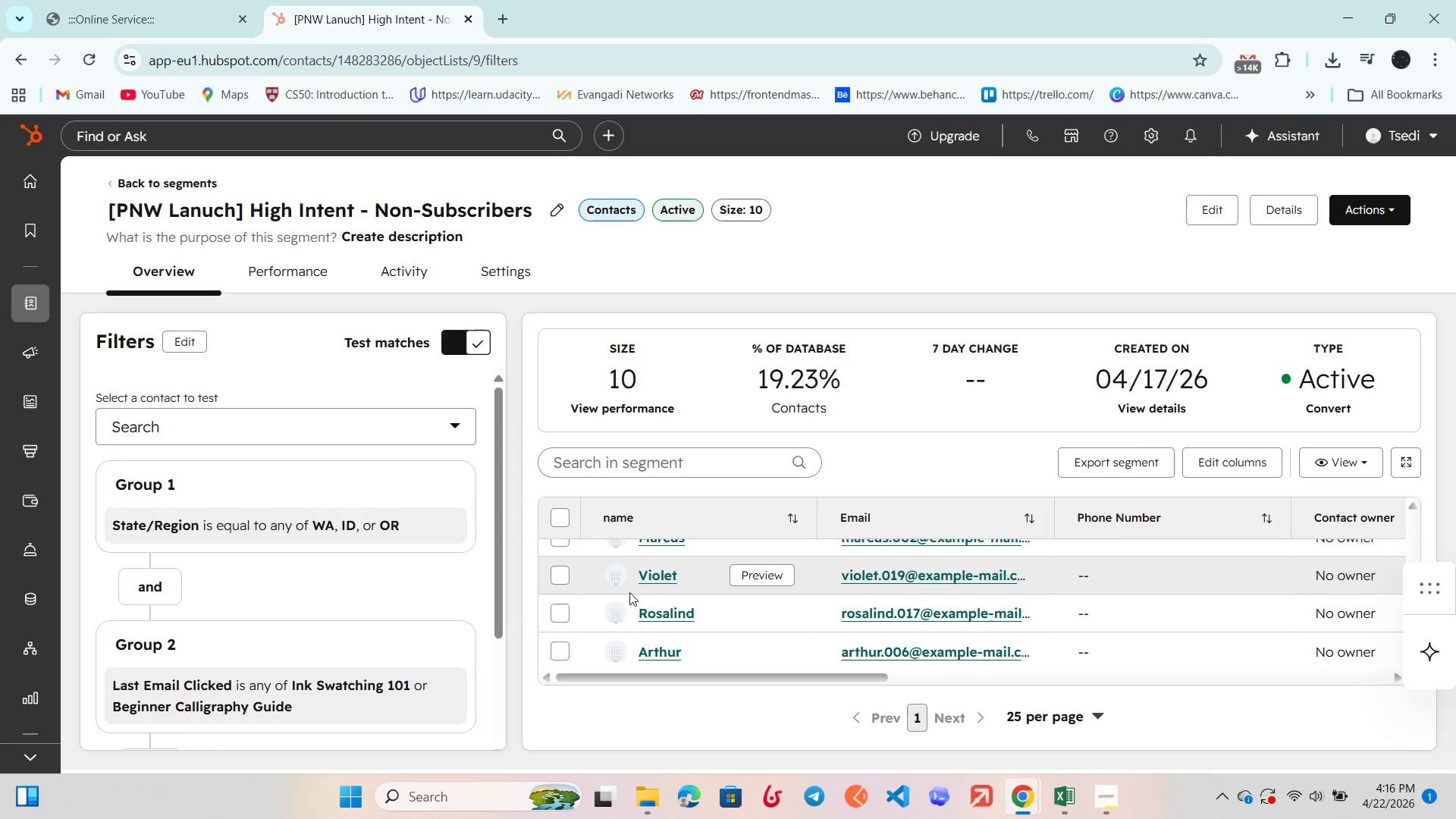 
scroll: coordinate [629, 592], scroll_direction: up, amount: 2.0
 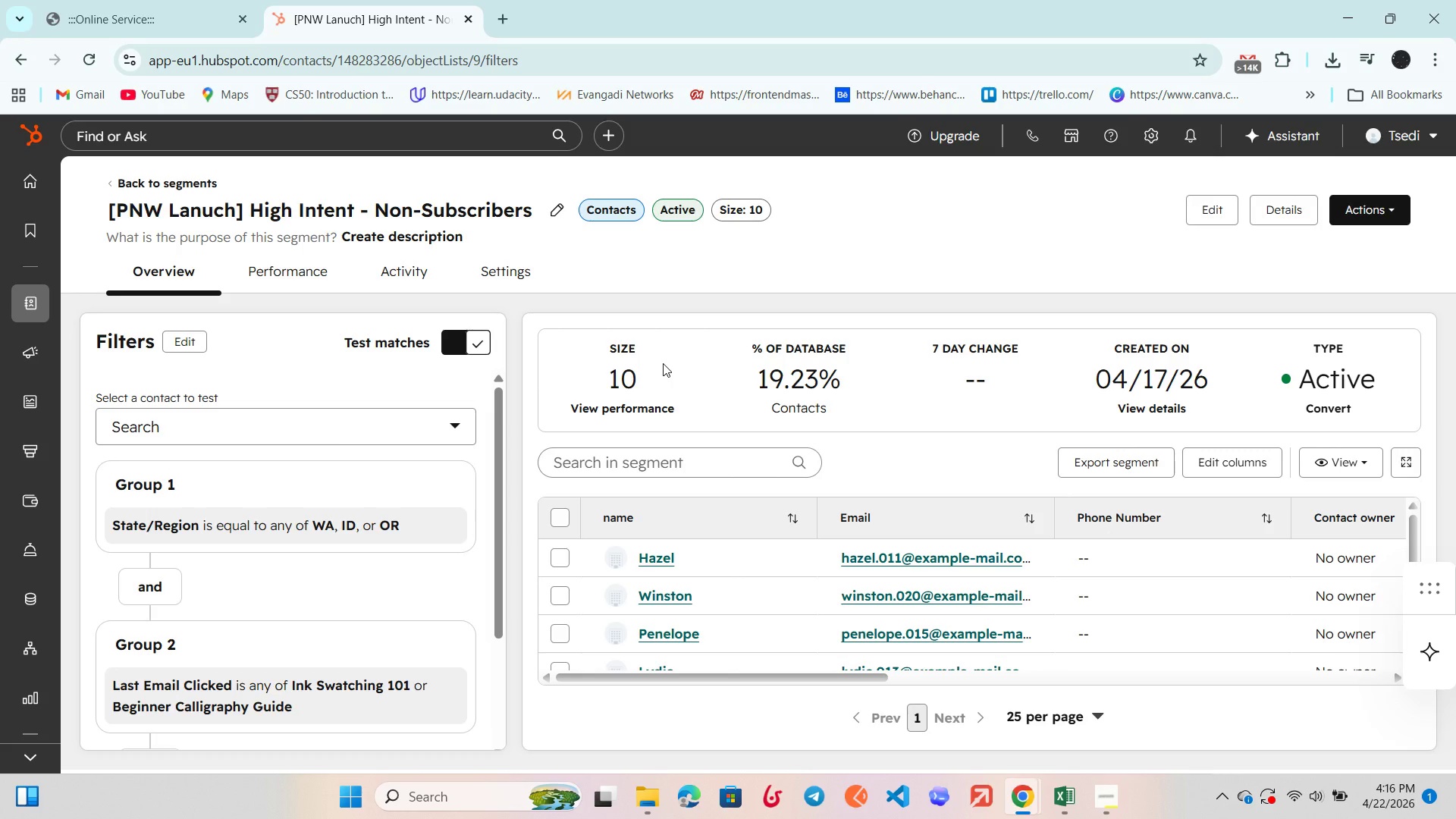 
left_click_drag(start_coordinate=[601, 340], to_coordinate=[687, 387])
 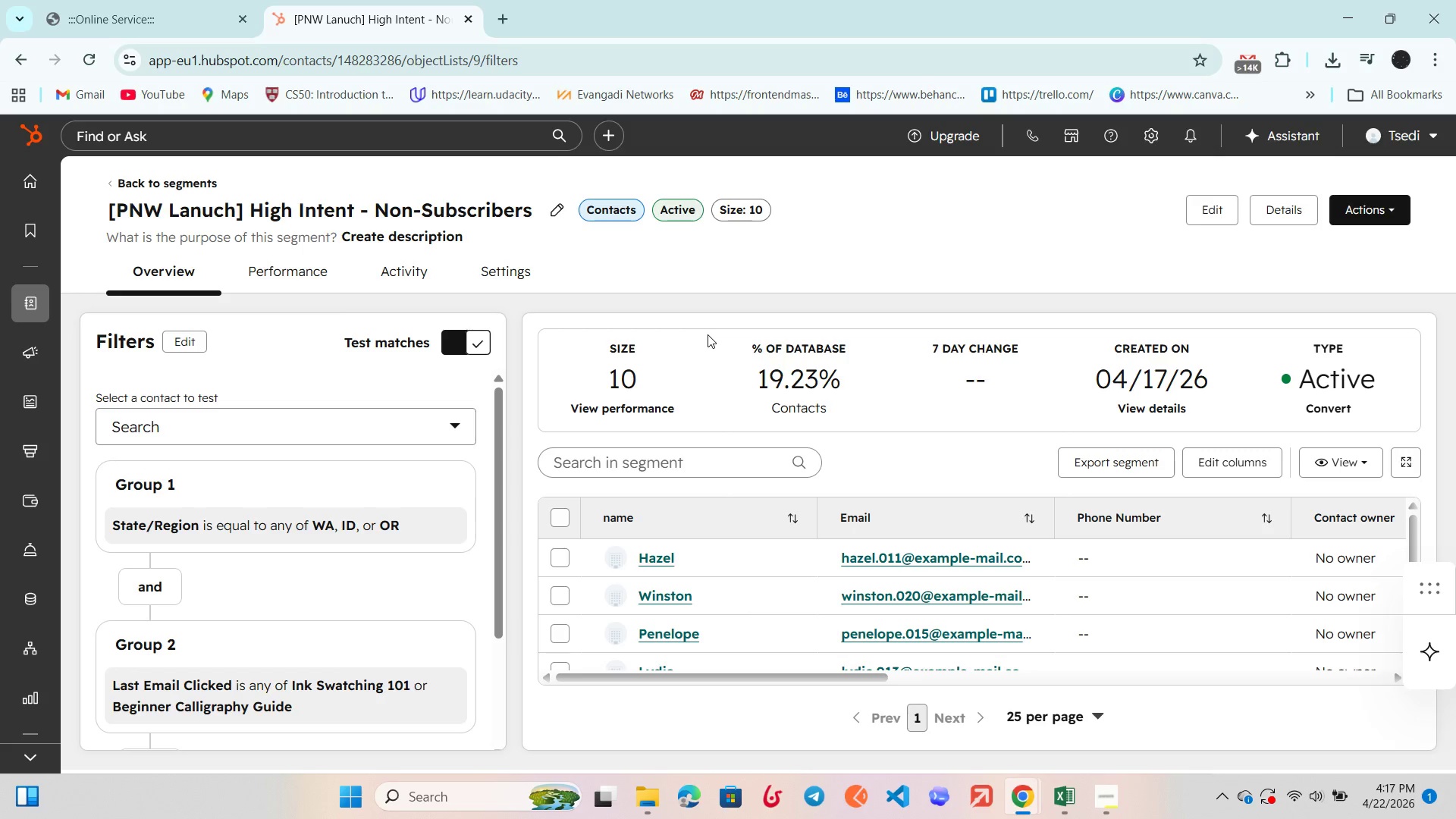 
wait(12.12)
 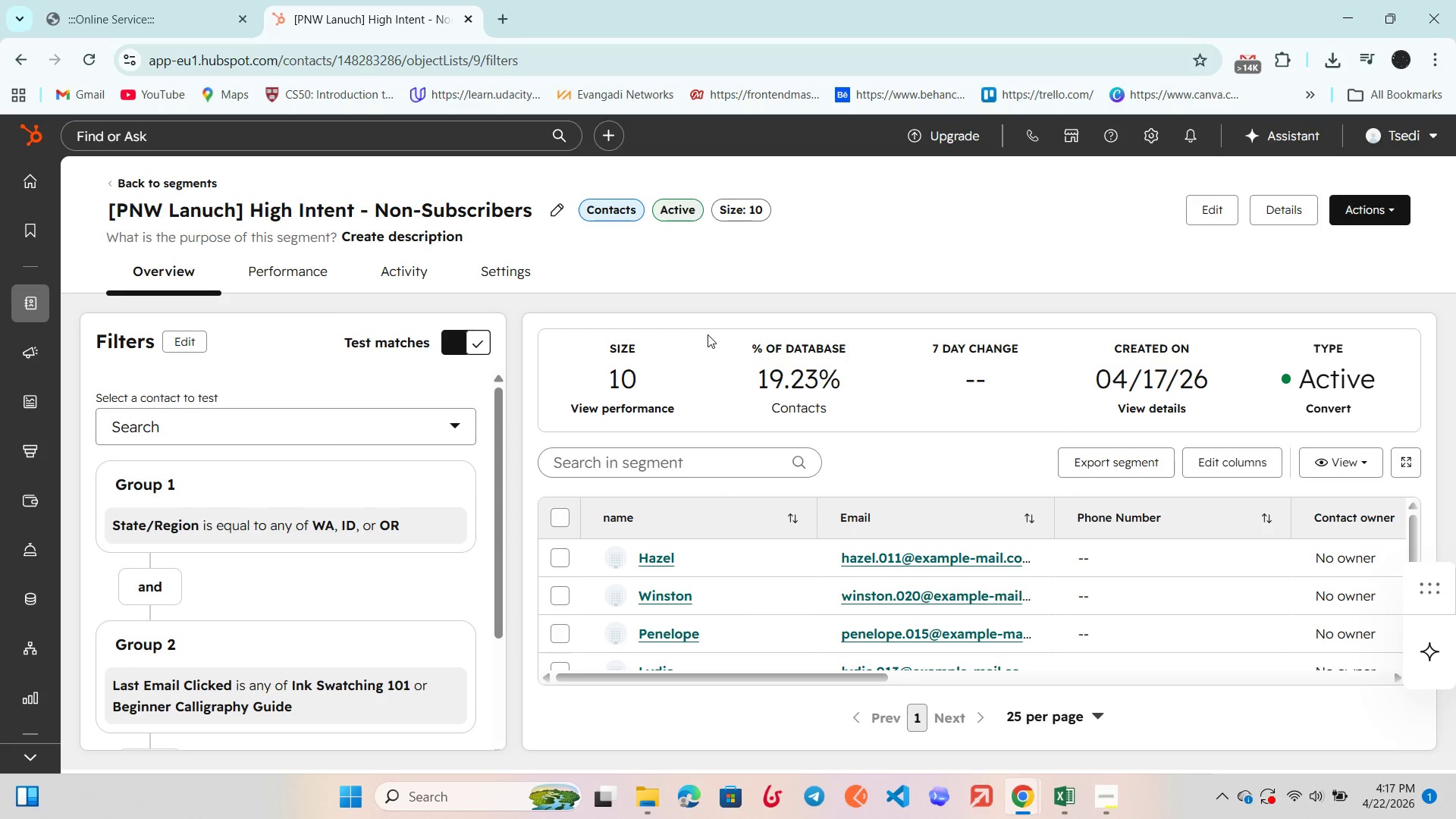 
key(VolumeUp)
 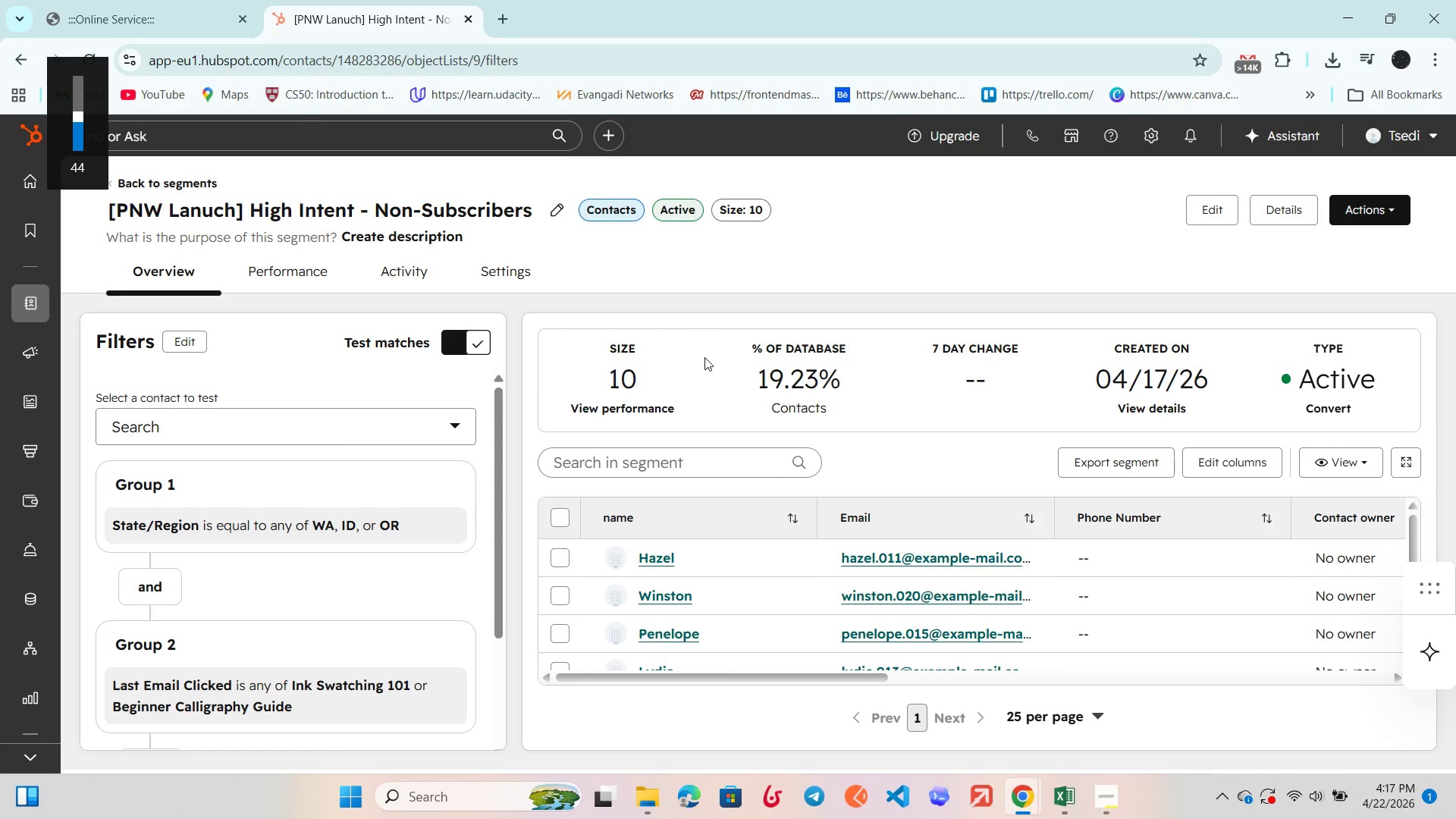 
key(VolumeUp)
 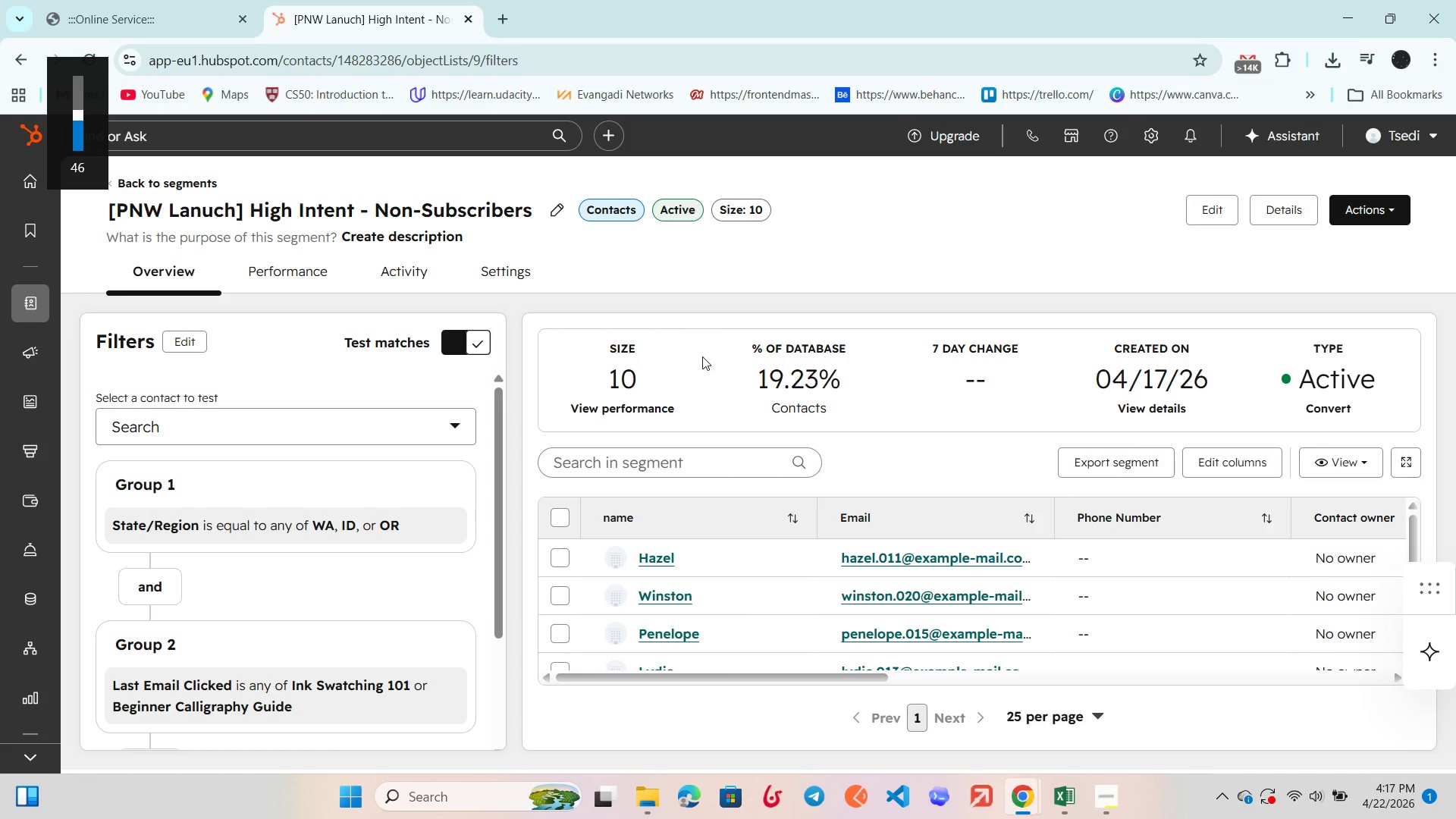 
key(VolumeUp)
 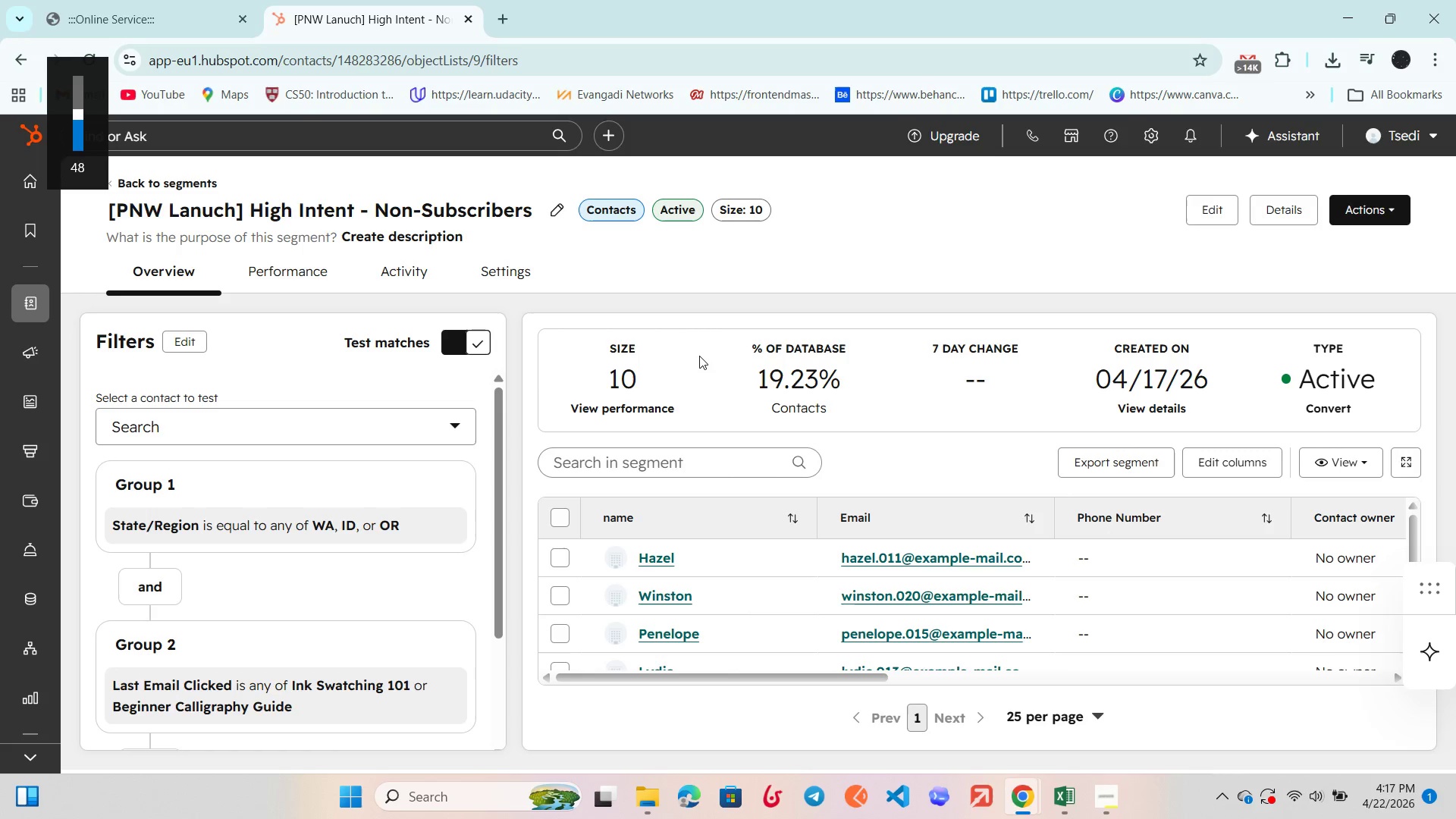 
key(VolumeUp)
 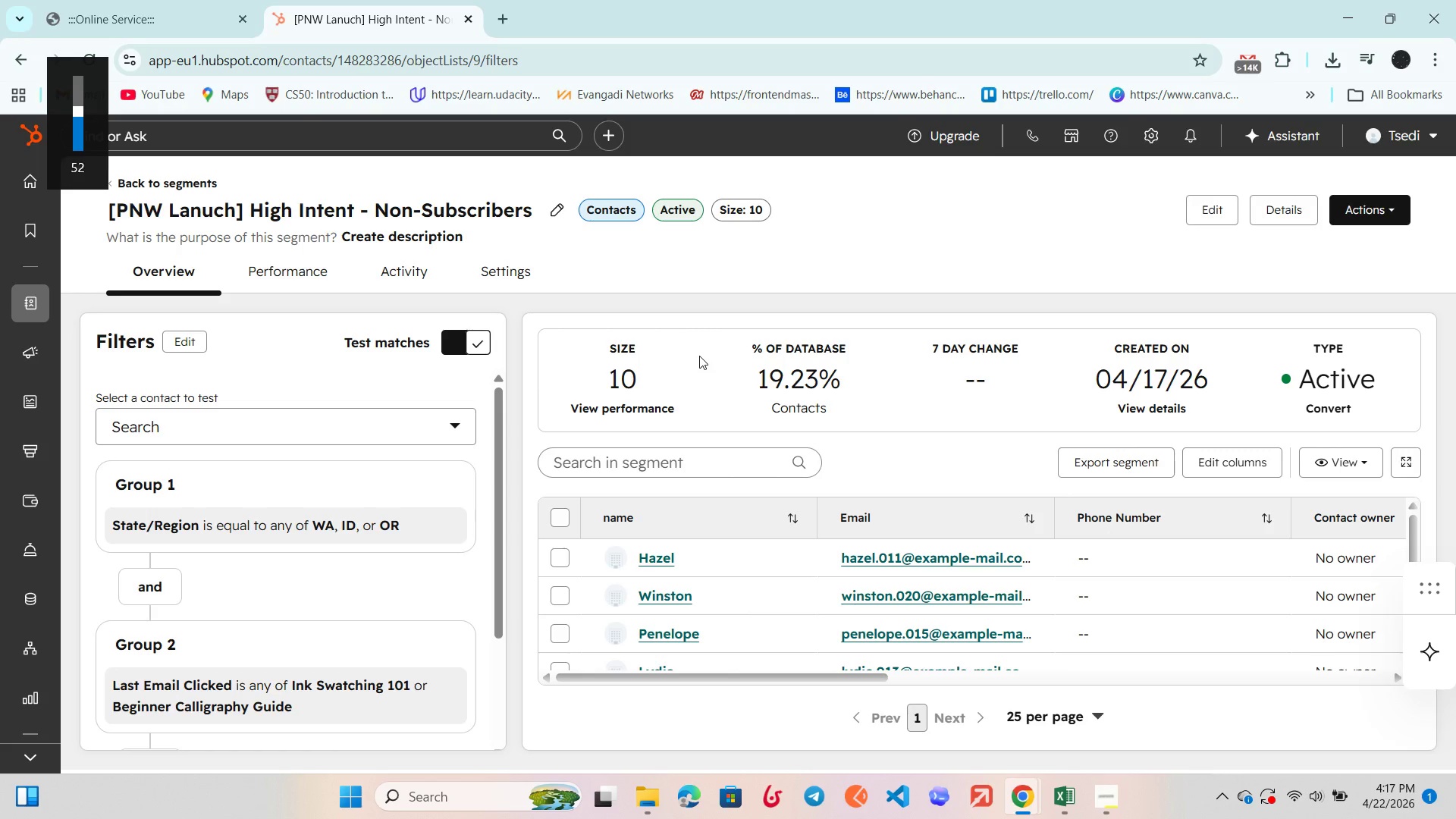 
key(VolumeUp)
 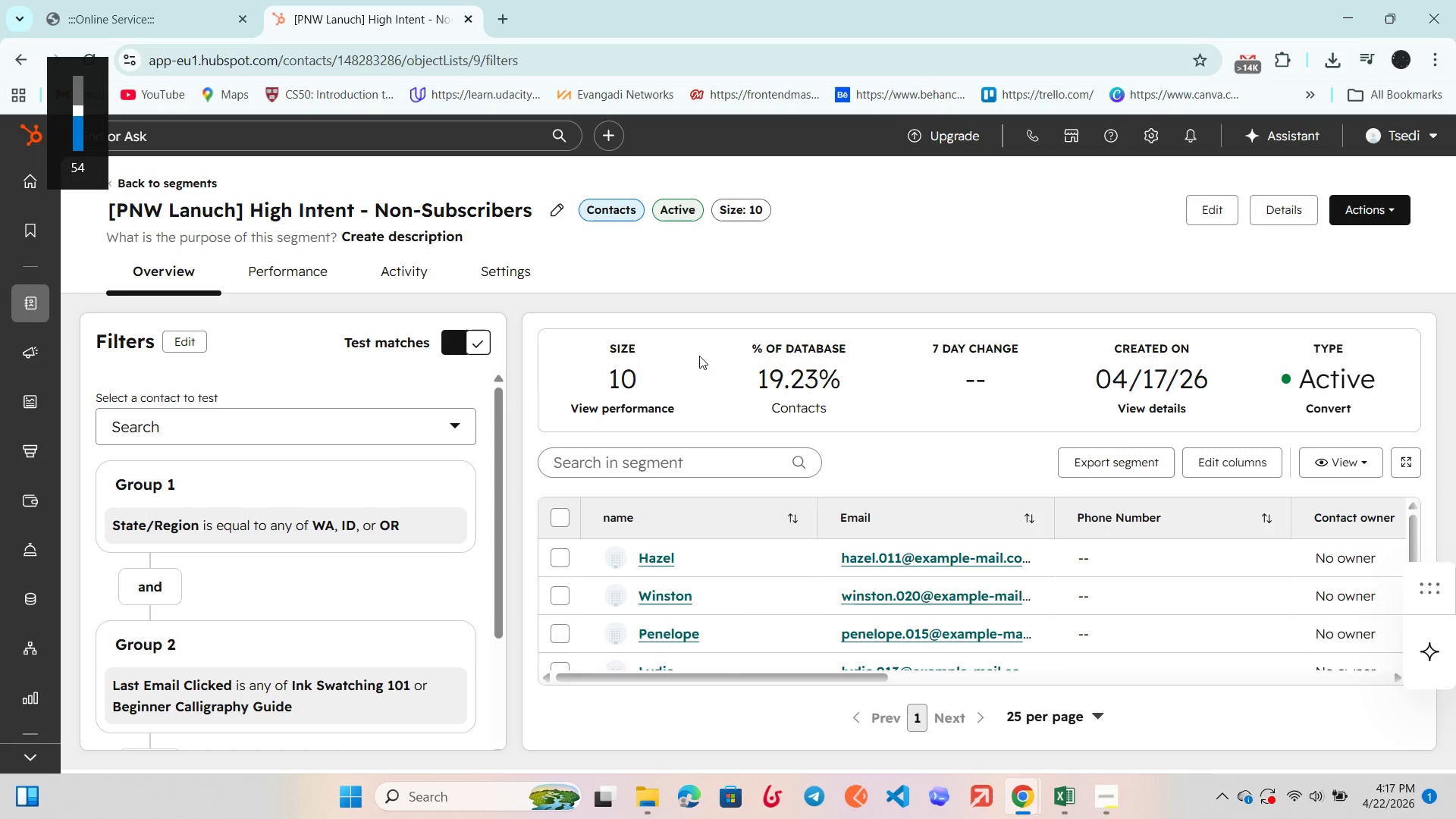 
key(VolumeUp)
 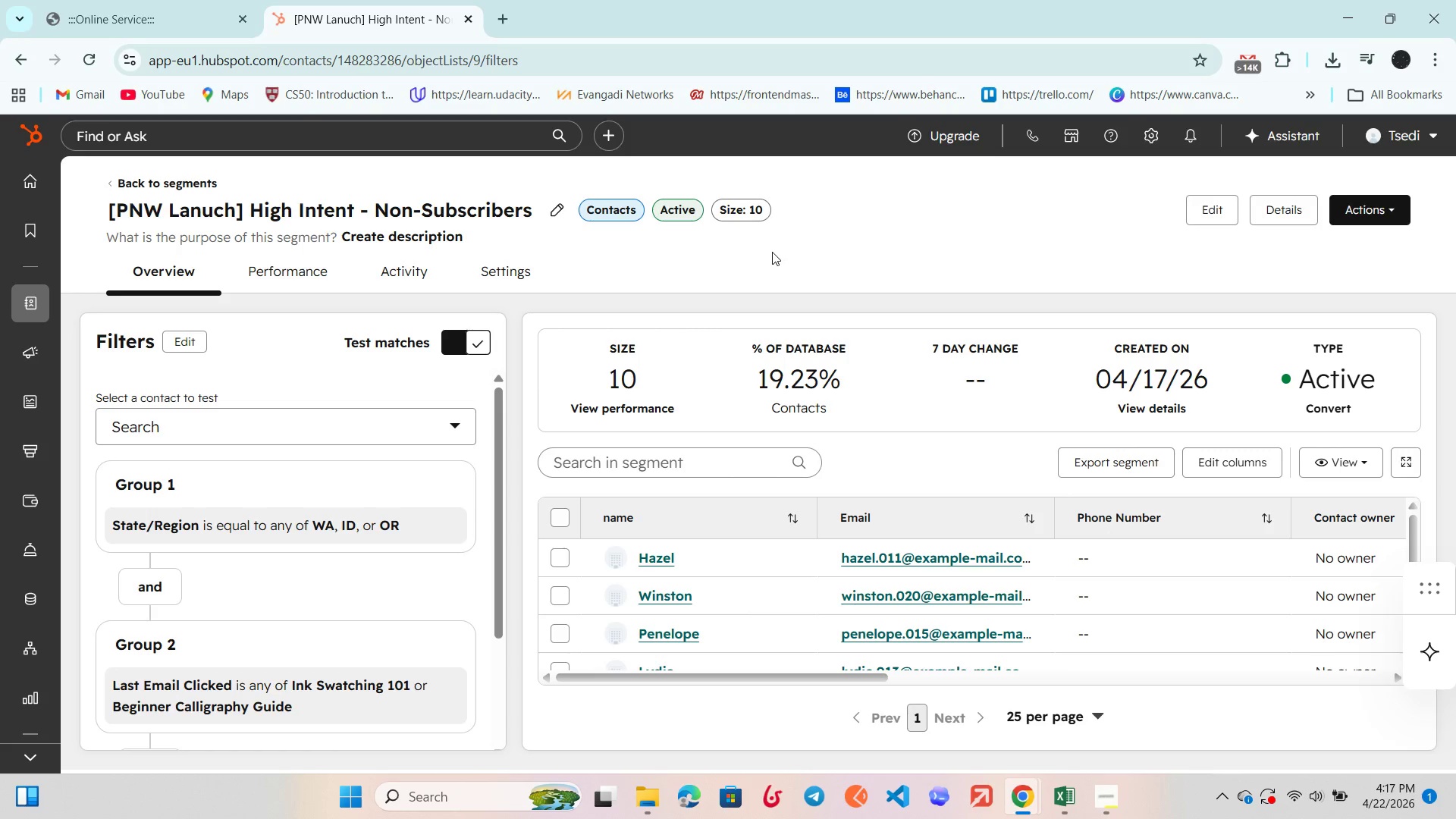 
scroll: coordinate [693, 404], scroll_direction: down, amount: 3.0
 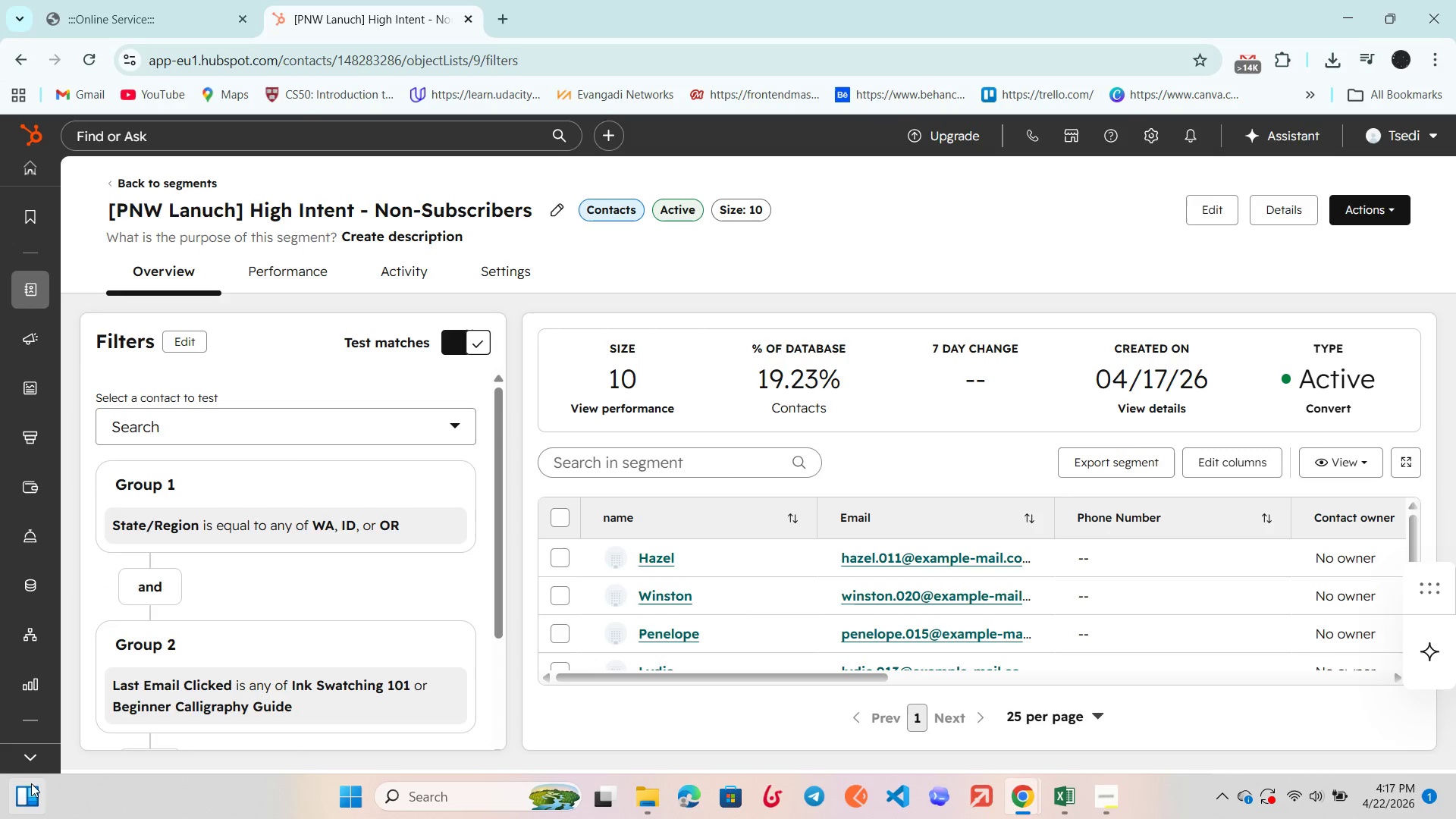 
left_click([26, 761])
 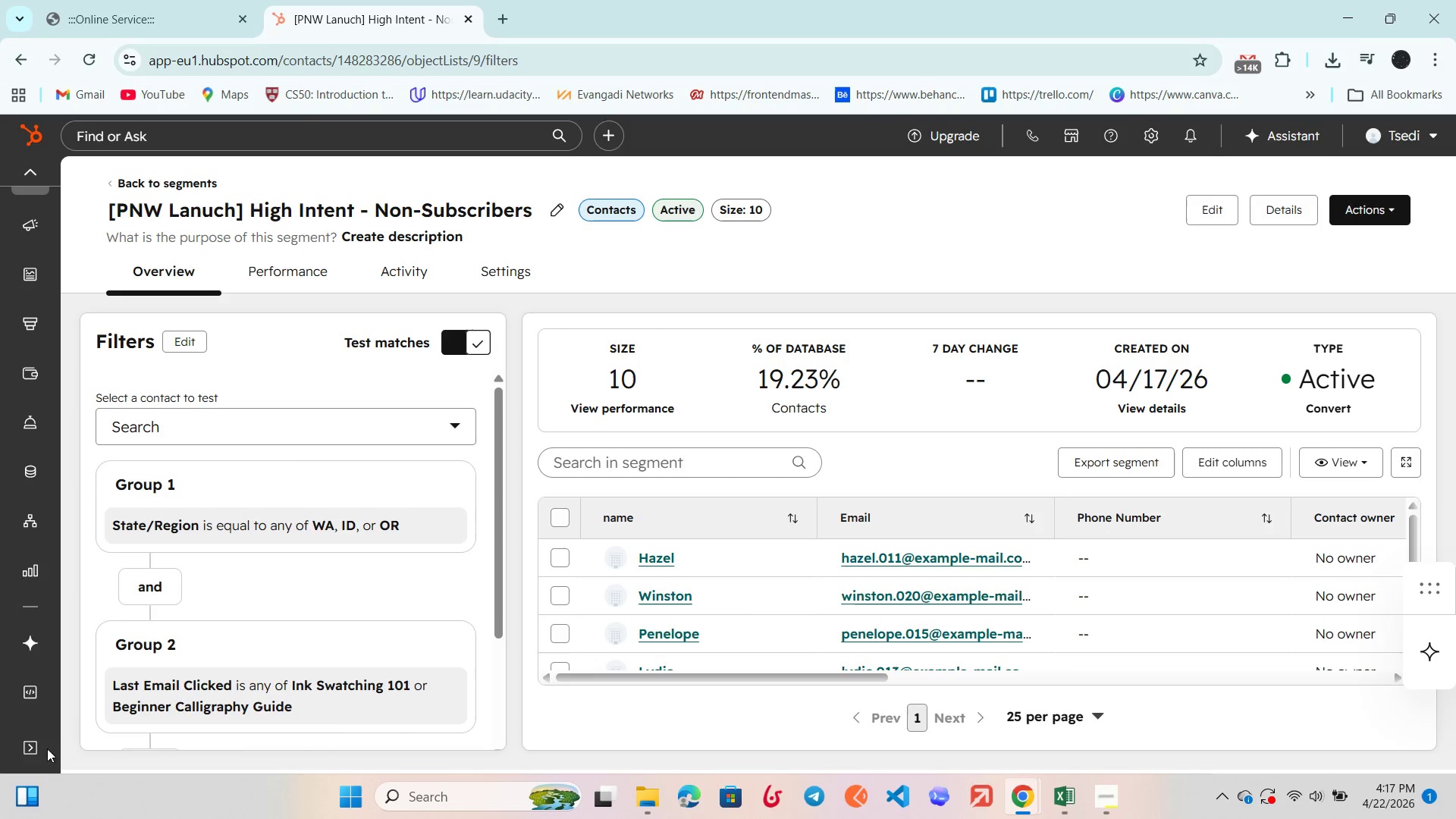 
left_click([24, 747])
 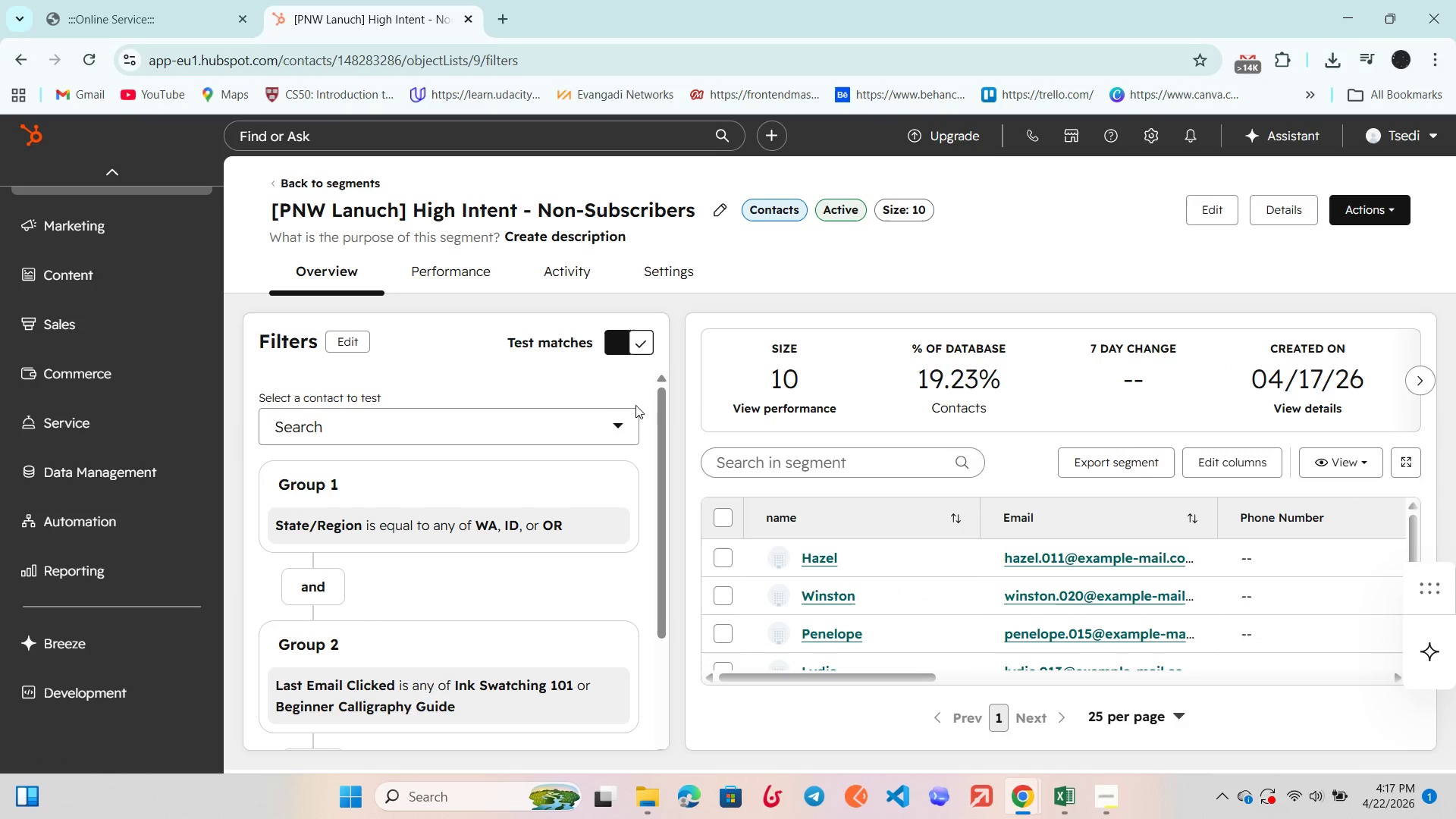 
scroll: coordinate [634, 400], scroll_direction: down, amount: 1.0
 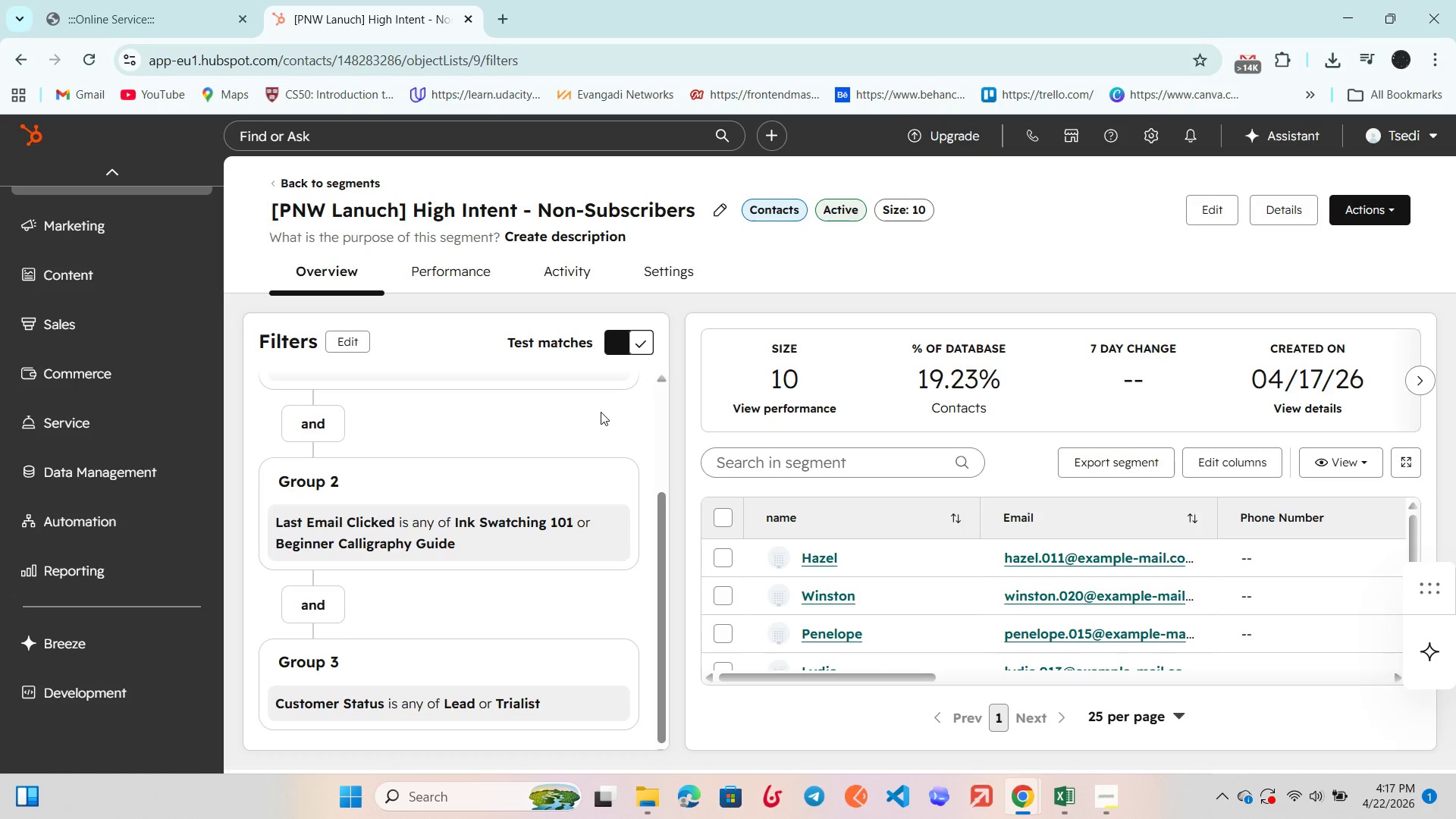 
wait(5.39)
 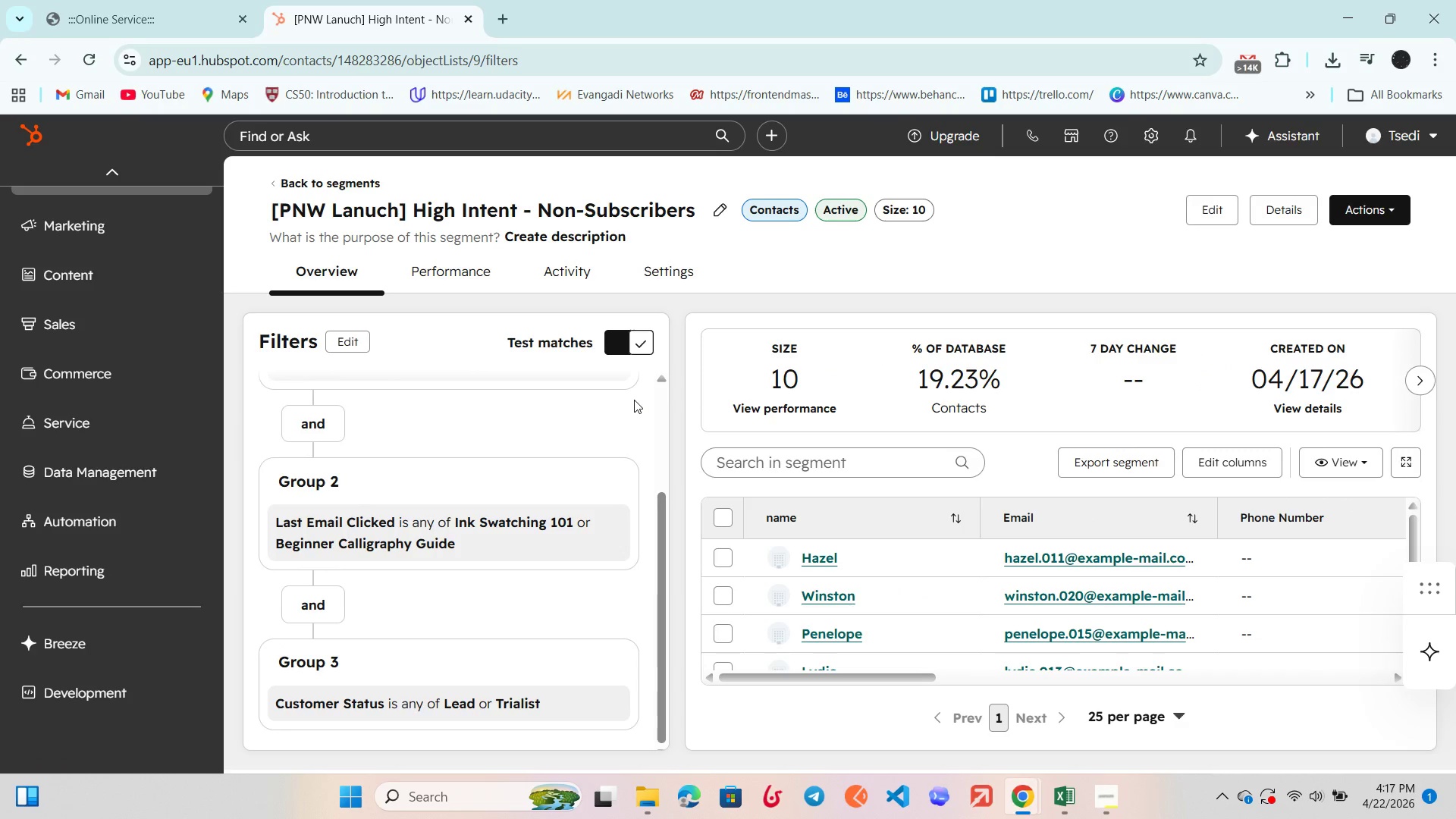 
left_click([921, 560])
 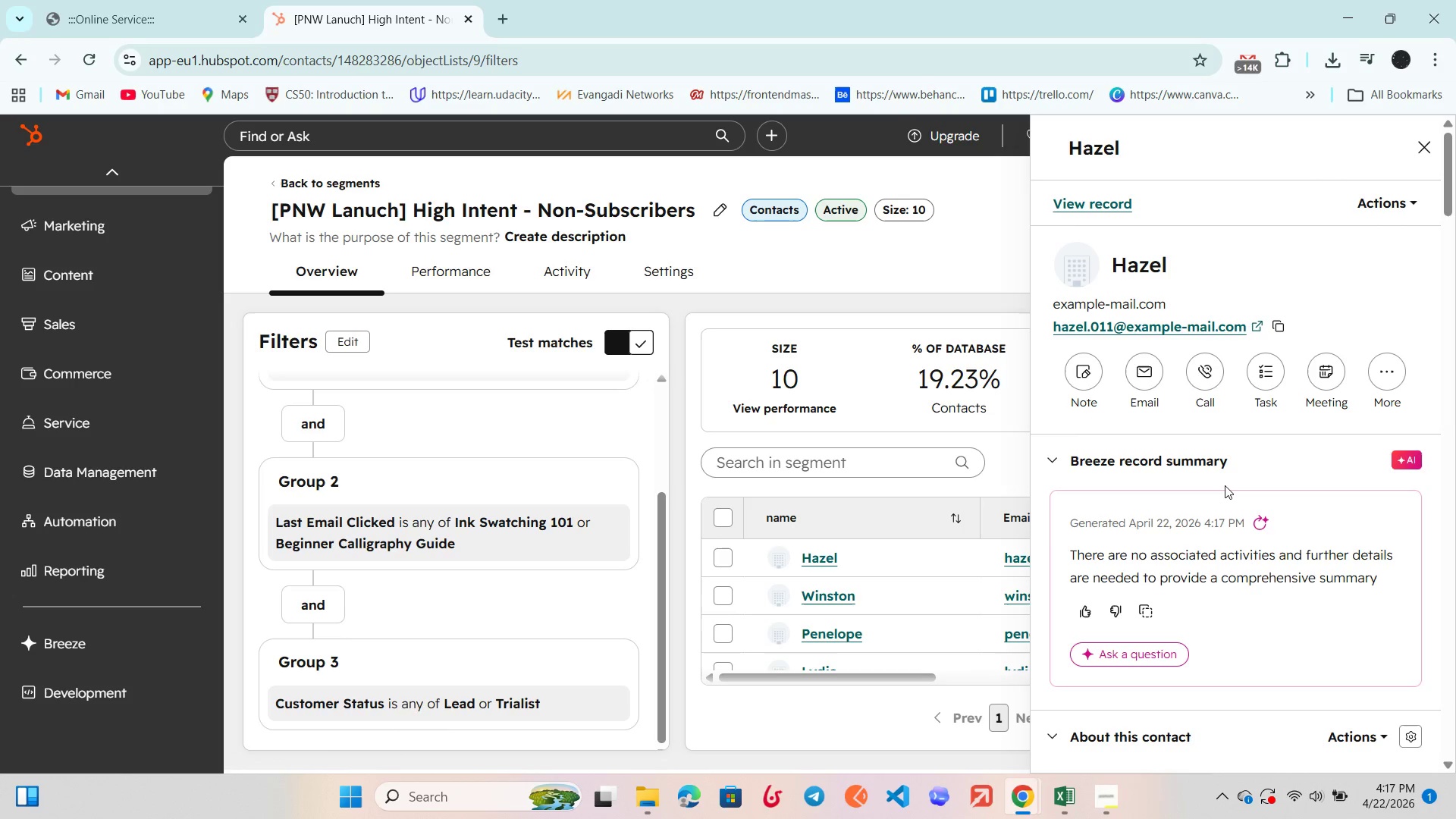 
wait(5.49)
 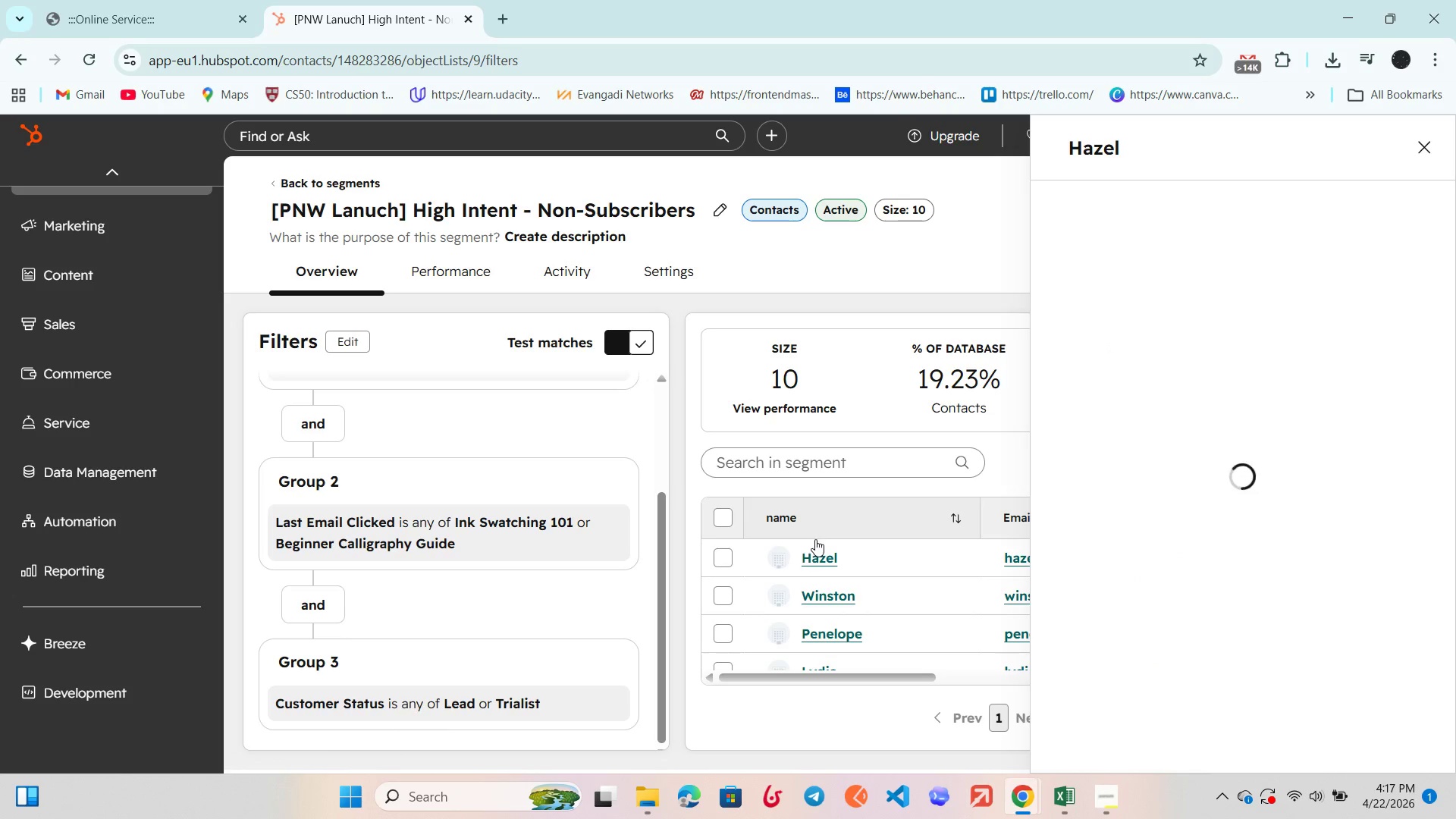 
scroll: coordinate [1219, 456], scroll_direction: up, amount: 1.0
 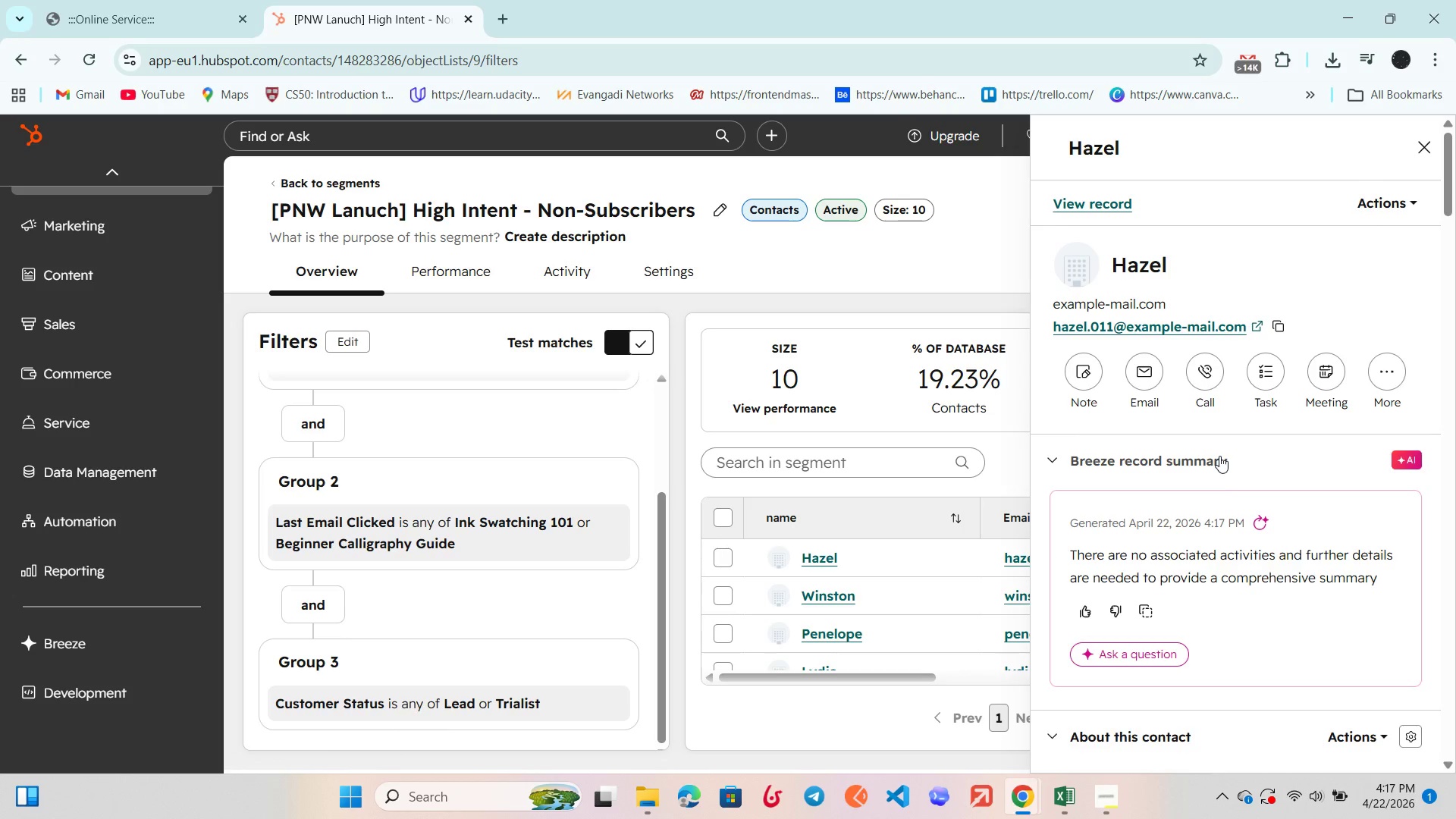 
scroll: coordinate [1129, 489], scroll_direction: down, amount: 9.0
 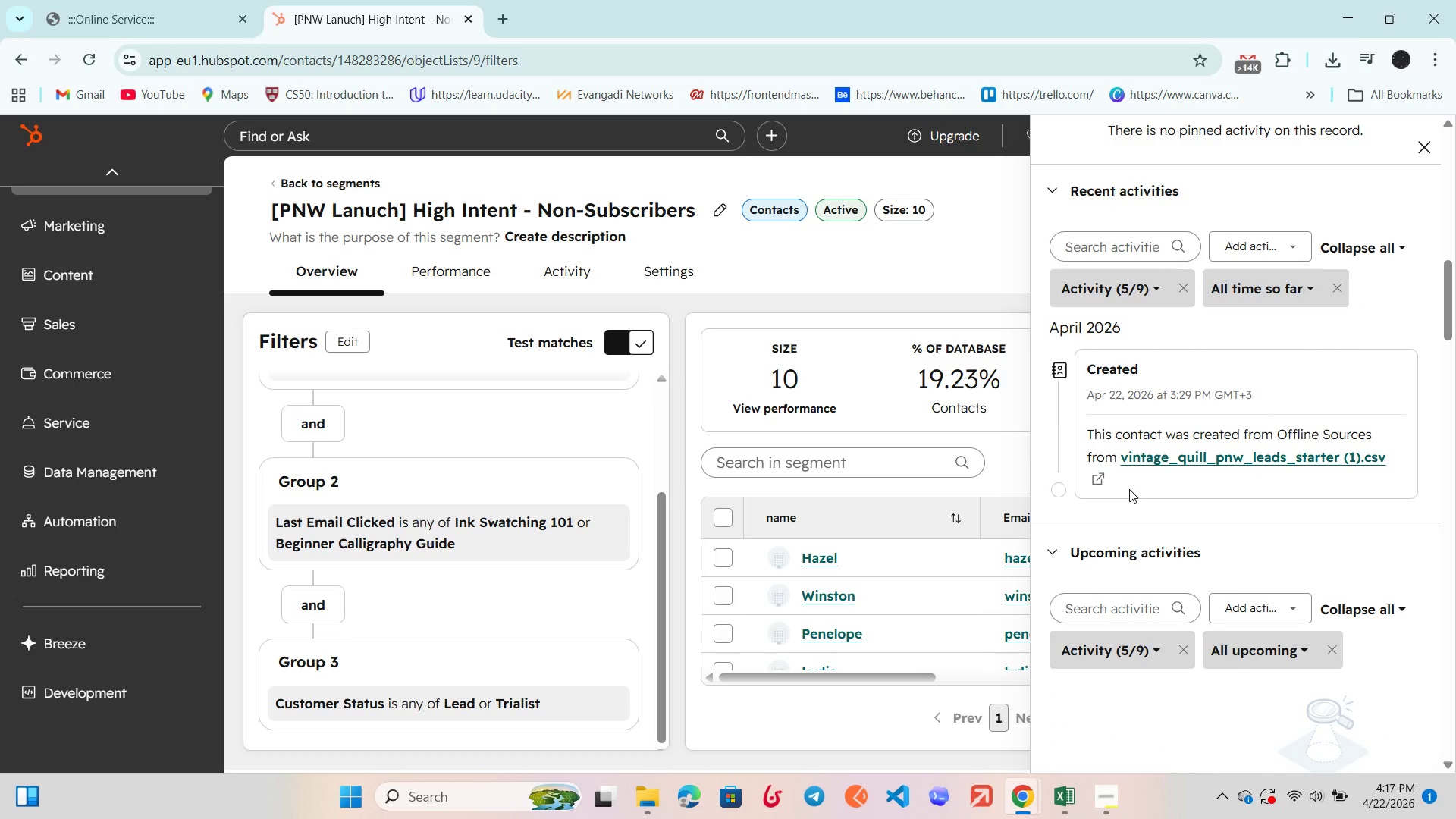 
scroll: coordinate [1129, 489], scroll_direction: up, amount: 10.0
 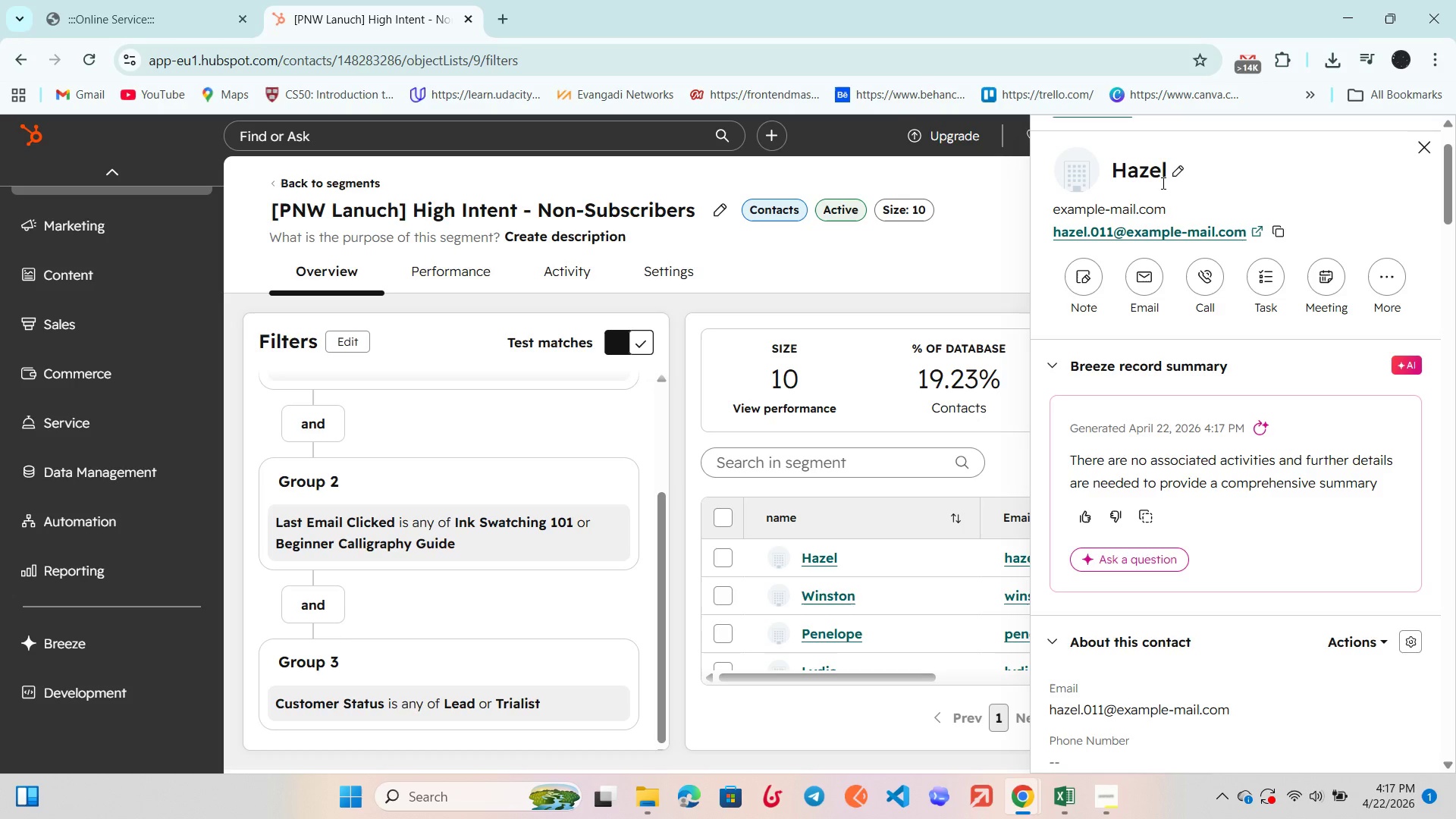 
wait(18.98)
 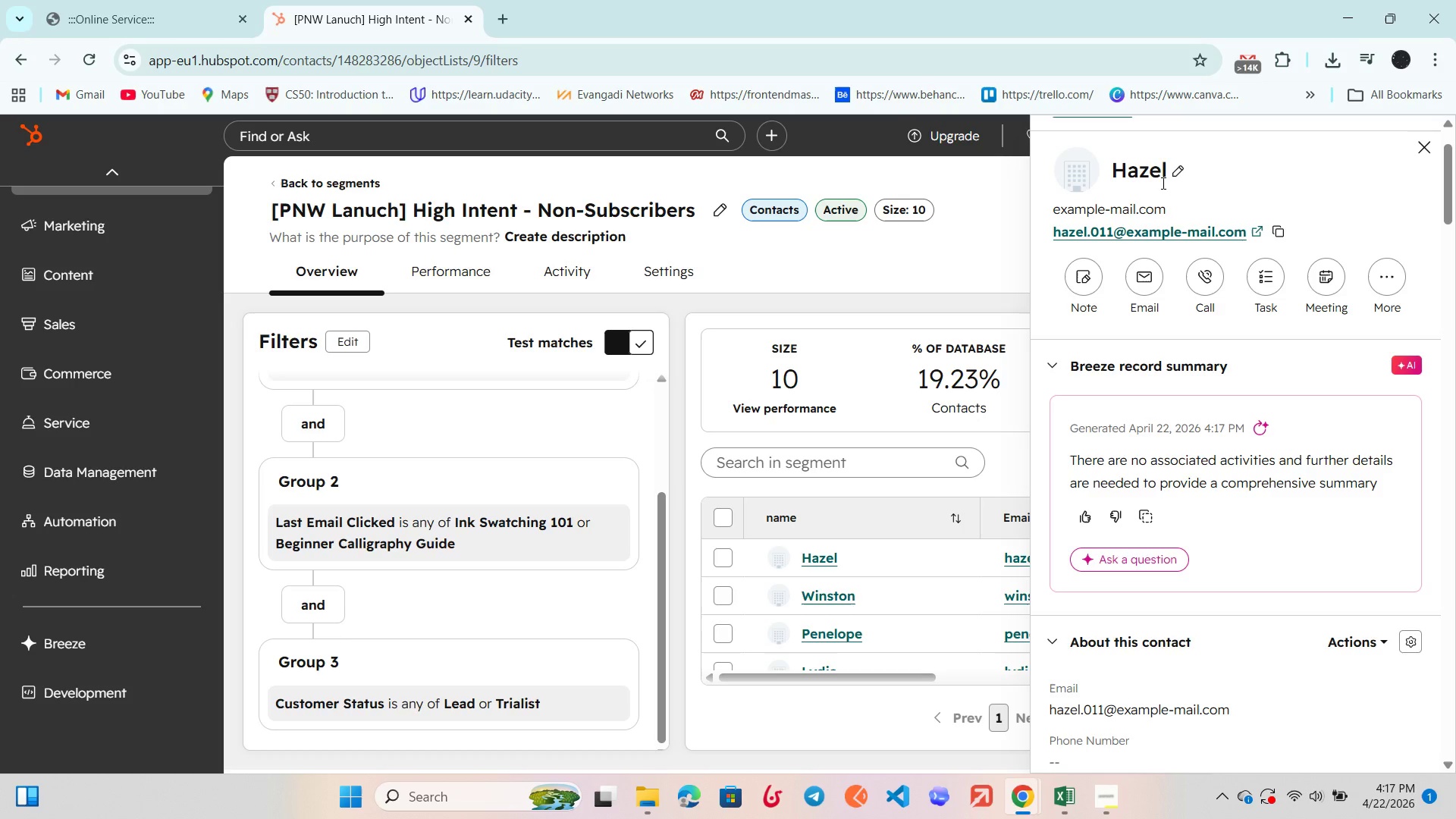 
scroll: coordinate [1265, 554], scroll_direction: down, amount: 2.0
 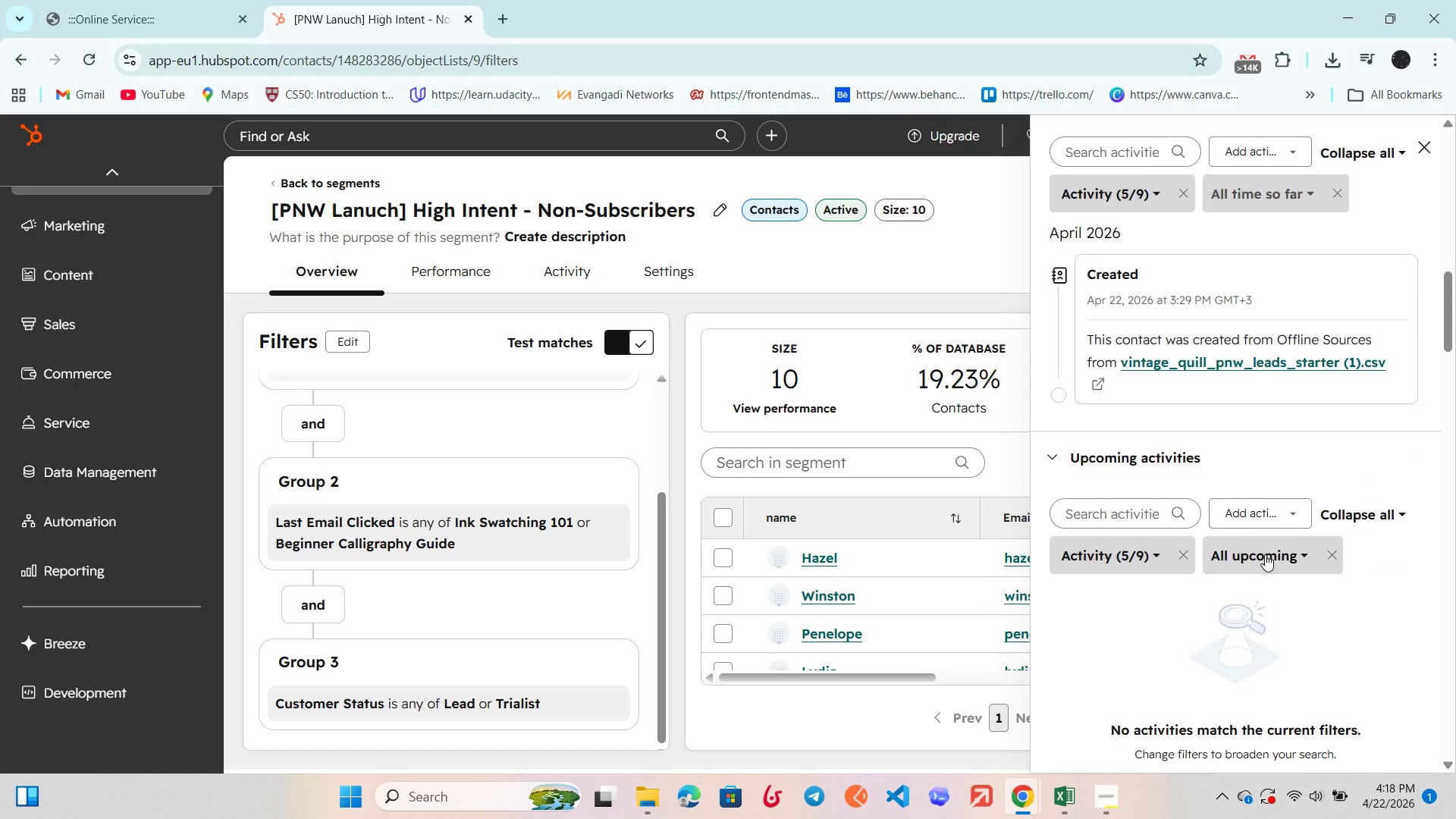 
scroll: coordinate [1265, 554], scroll_direction: up, amount: 1.0
 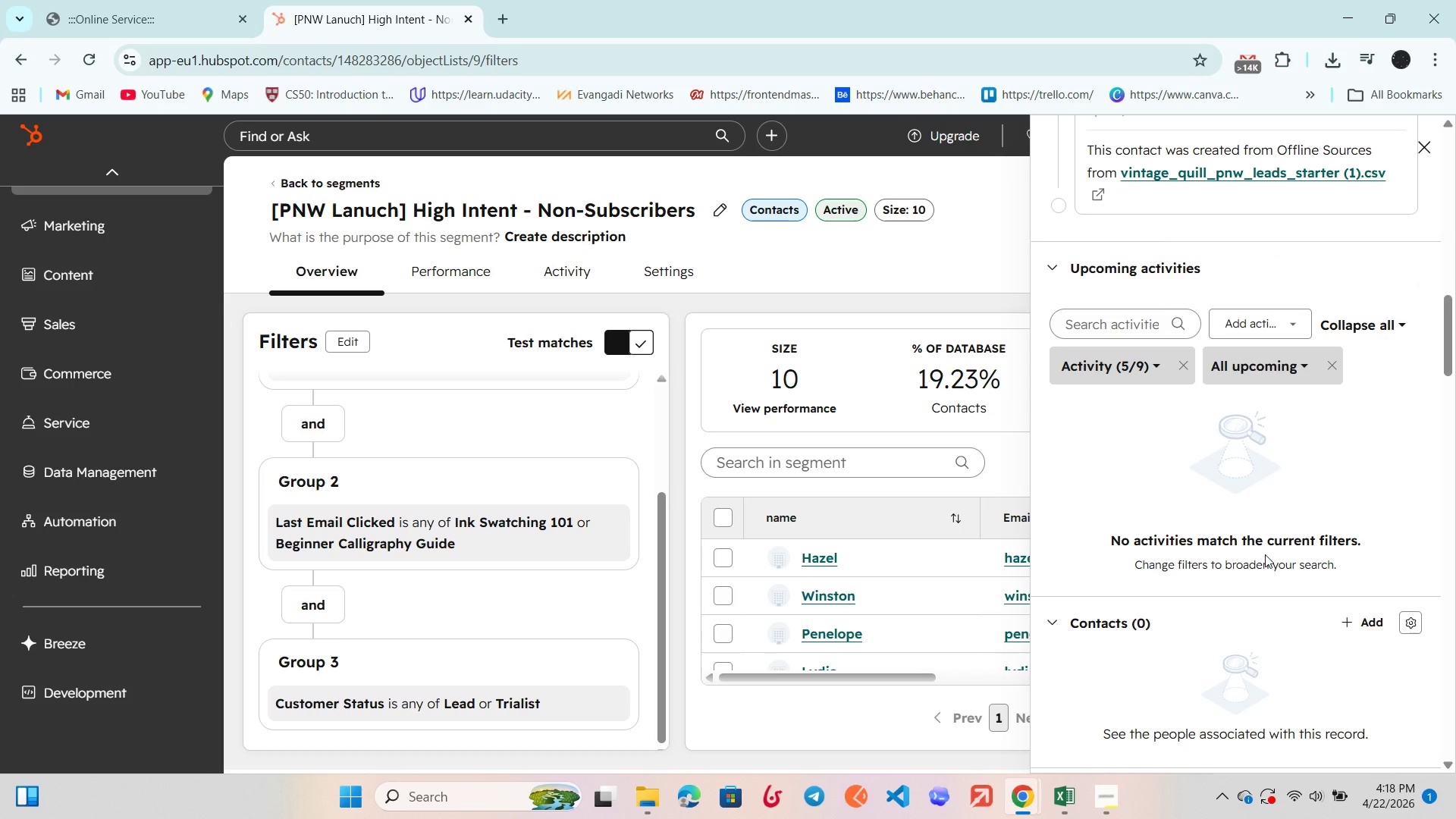 
scroll: coordinate [1265, 554], scroll_direction: none, amount: 0.0
 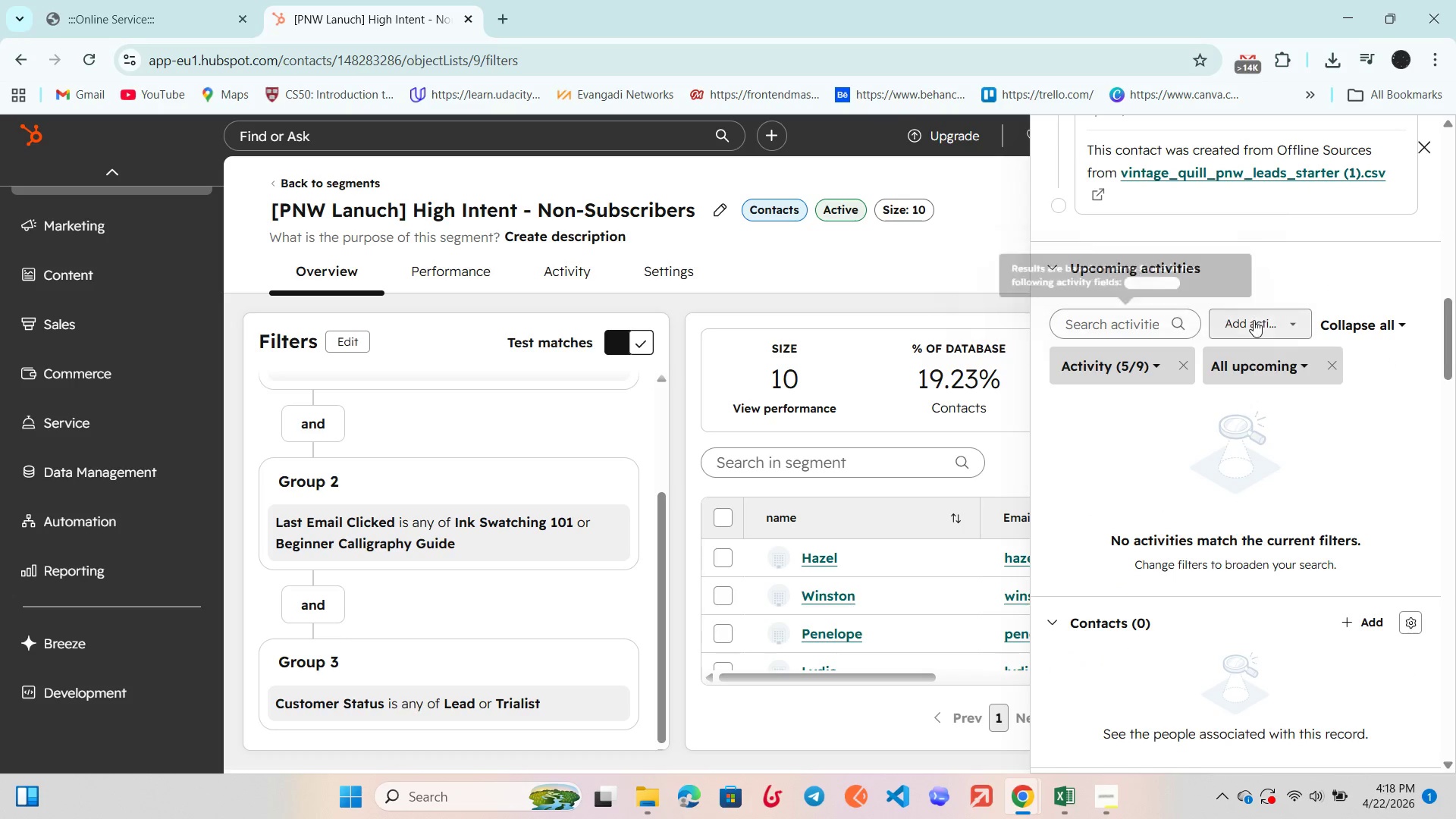 
left_click([1254, 320])
 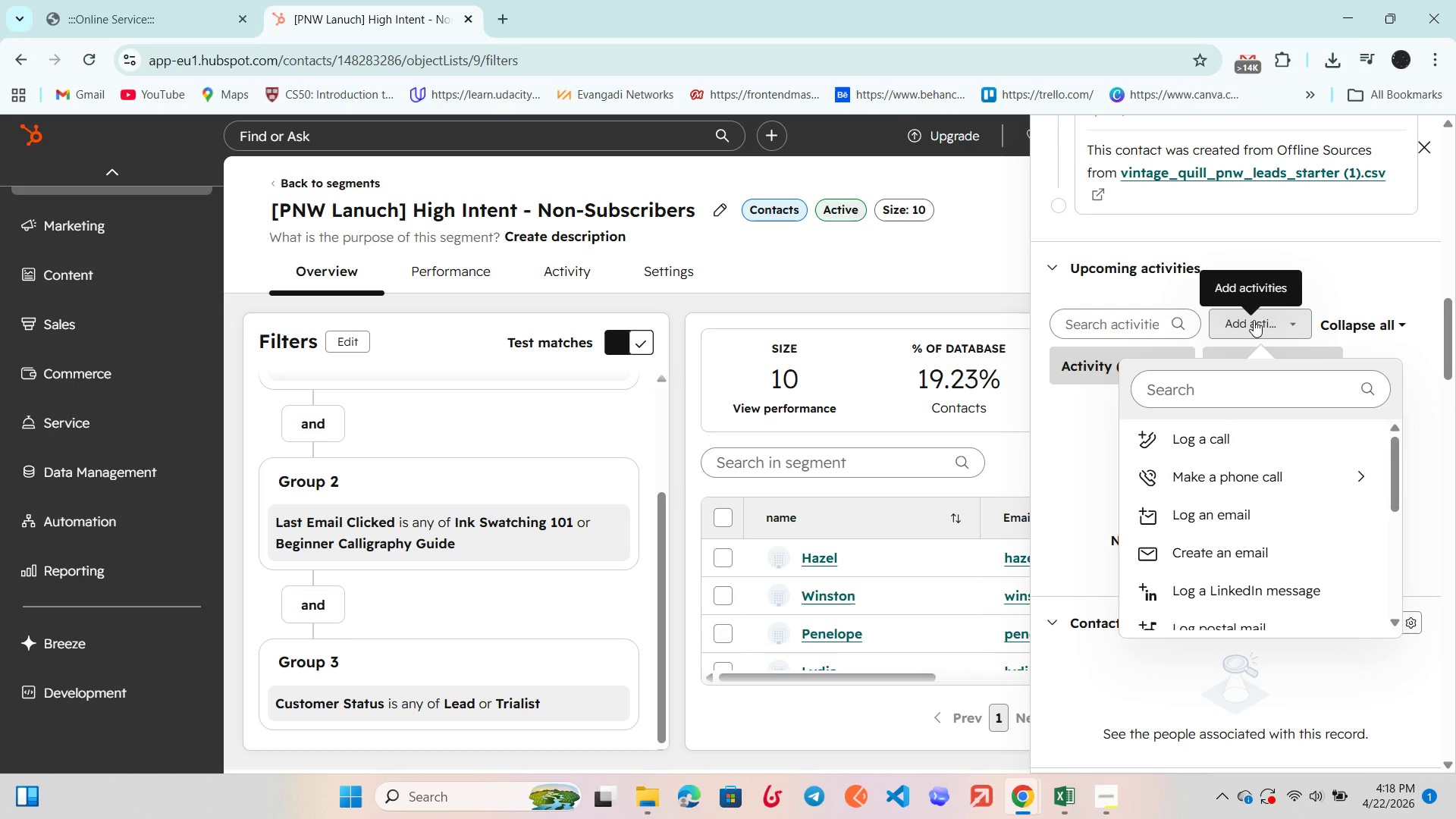 
left_click([1254, 320])
 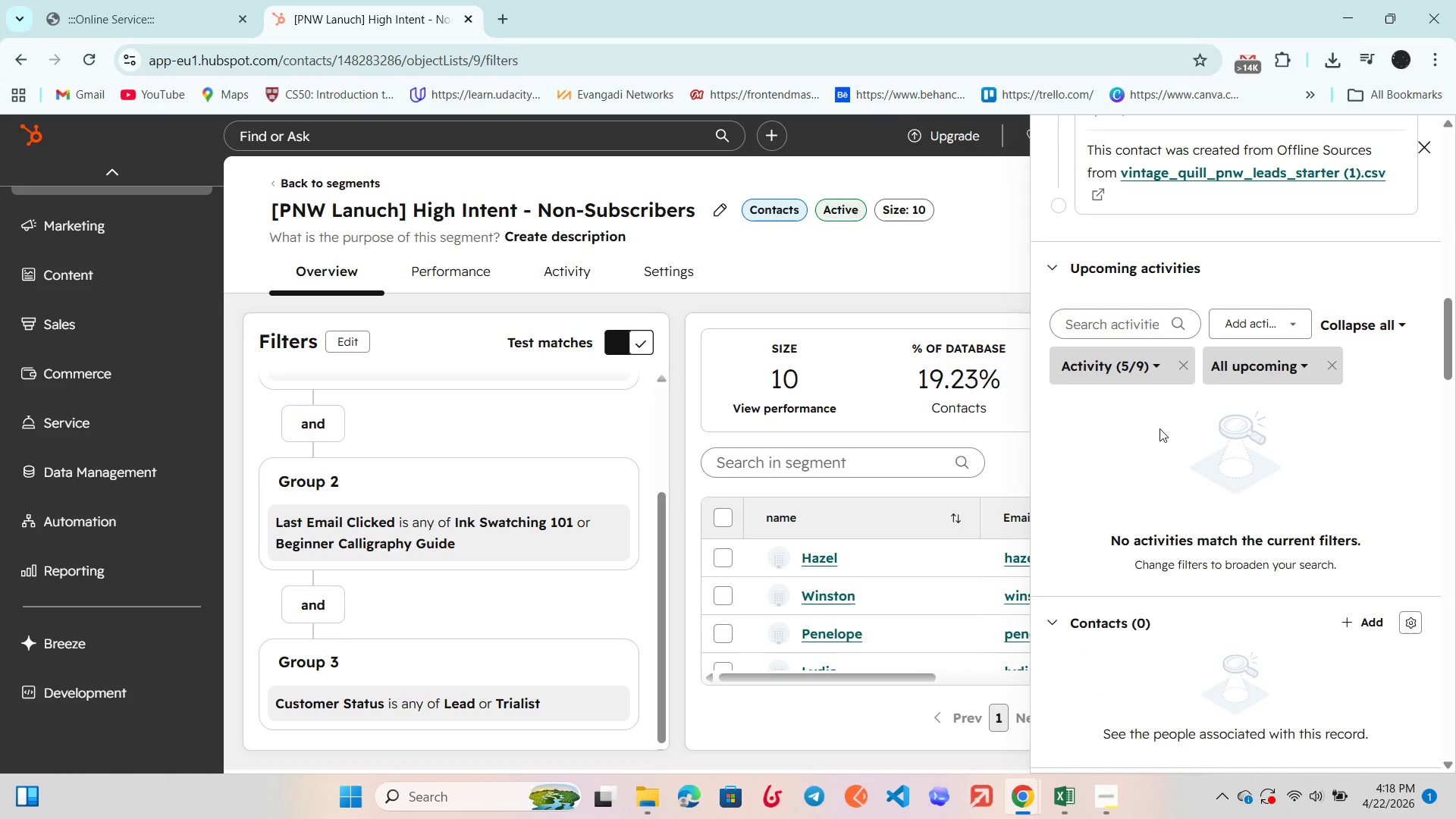 
scroll: coordinate [1159, 419], scroll_direction: down, amount: 18.0
 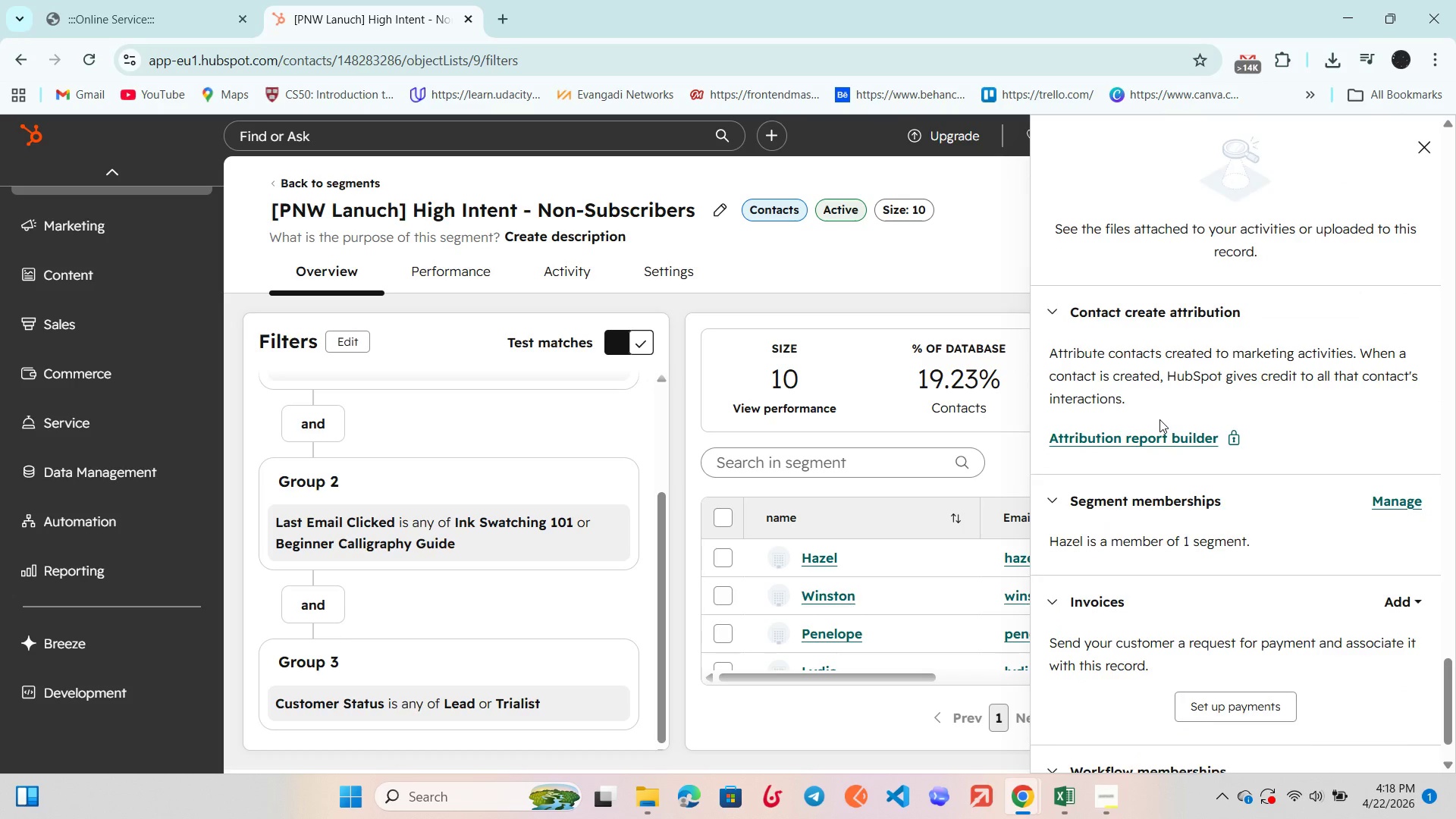 
left_click([1417, 155])
 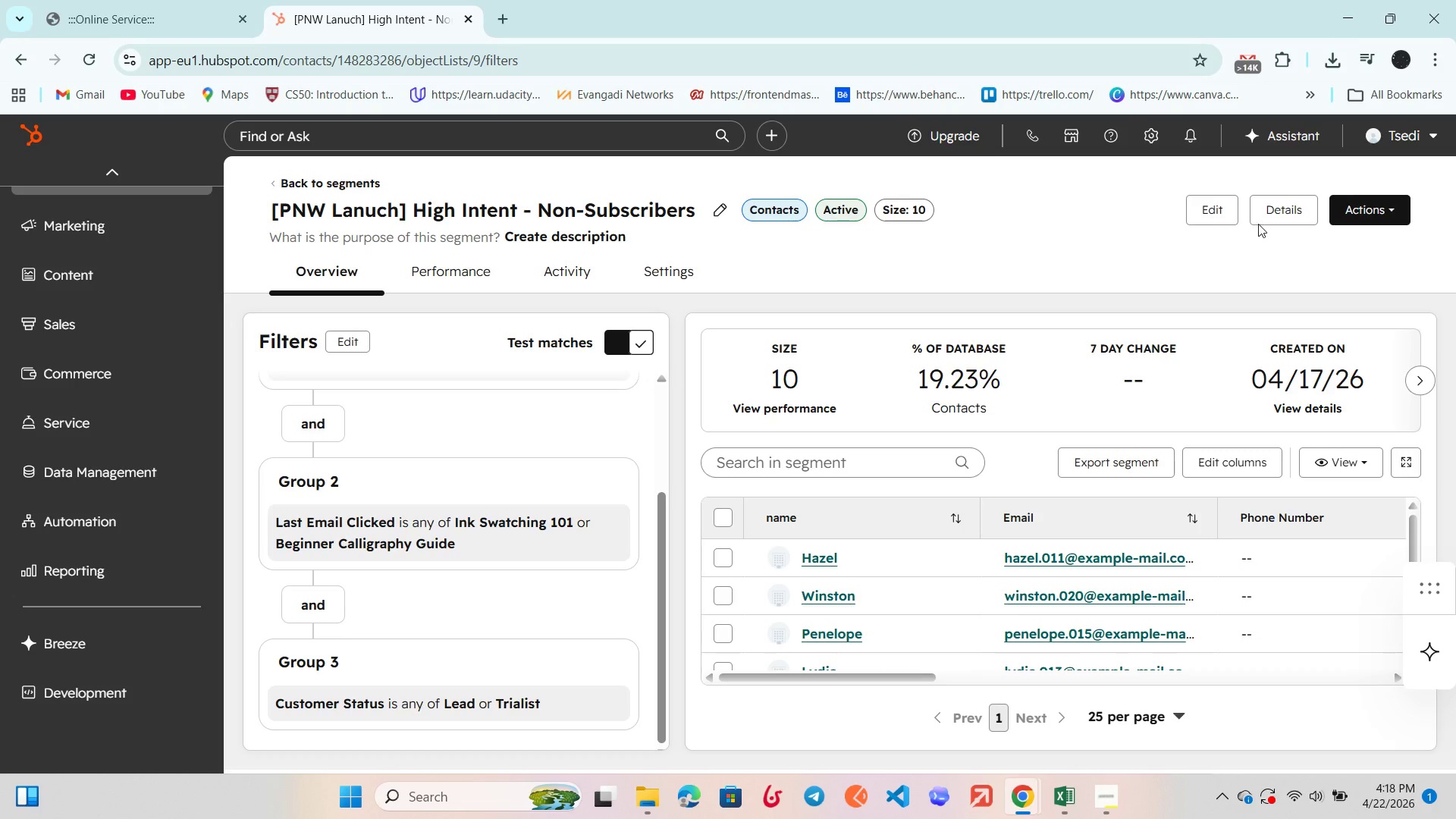 
left_click([1385, 218])
 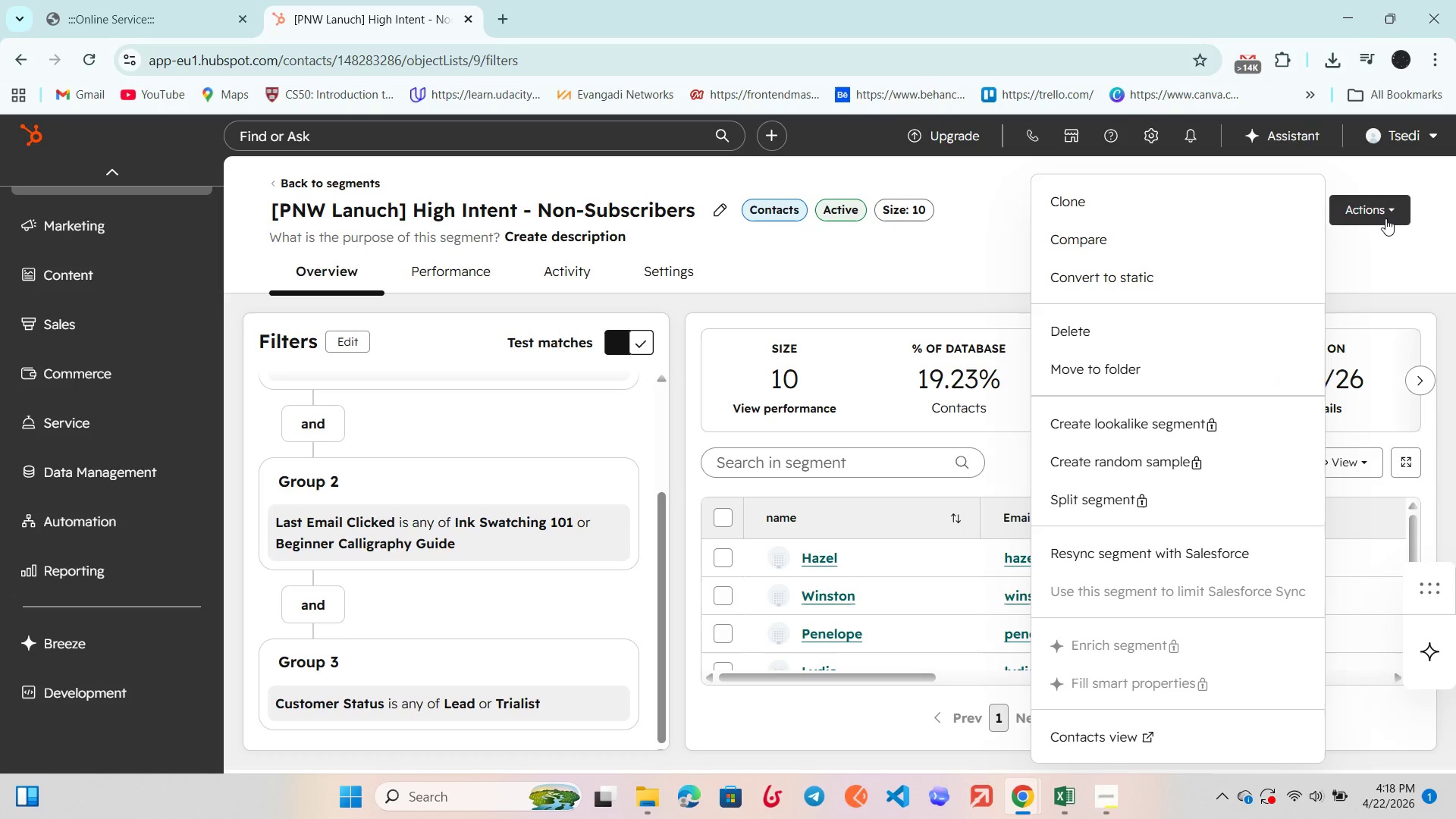 
left_click([1132, 742])
 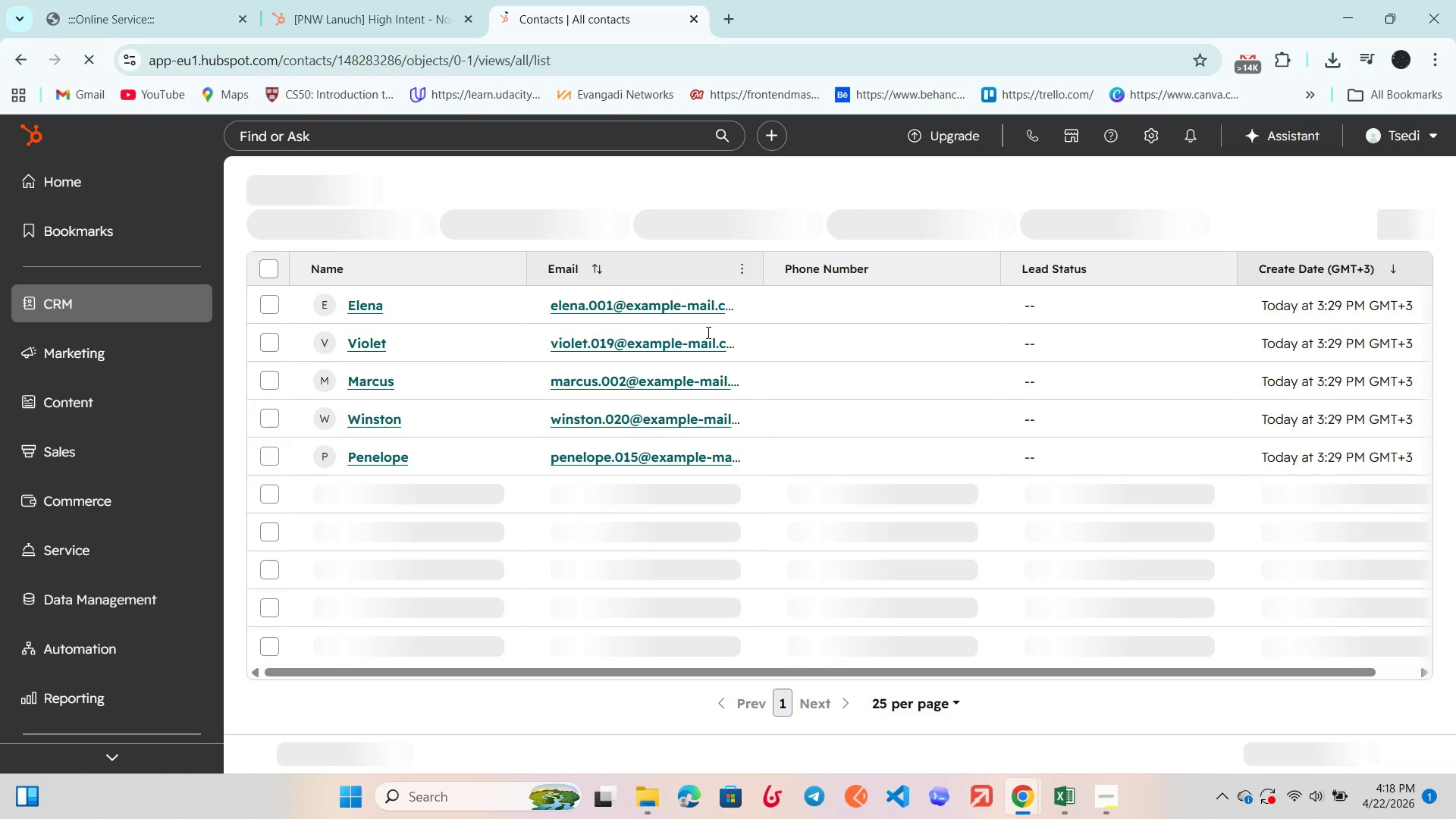 
scroll: coordinate [774, 375], scroll_direction: up, amount: 2.0
 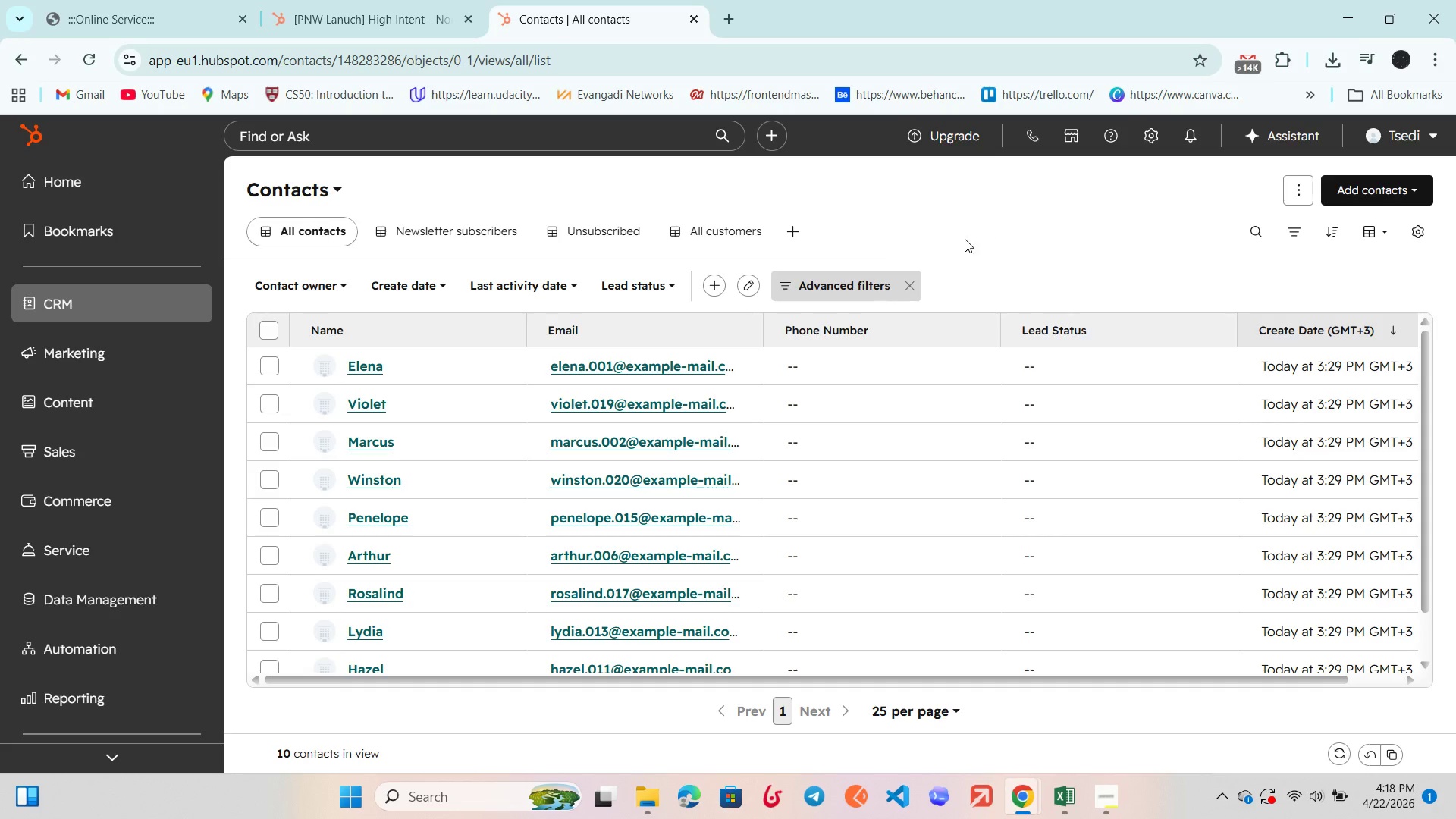 
left_click([803, 292])
 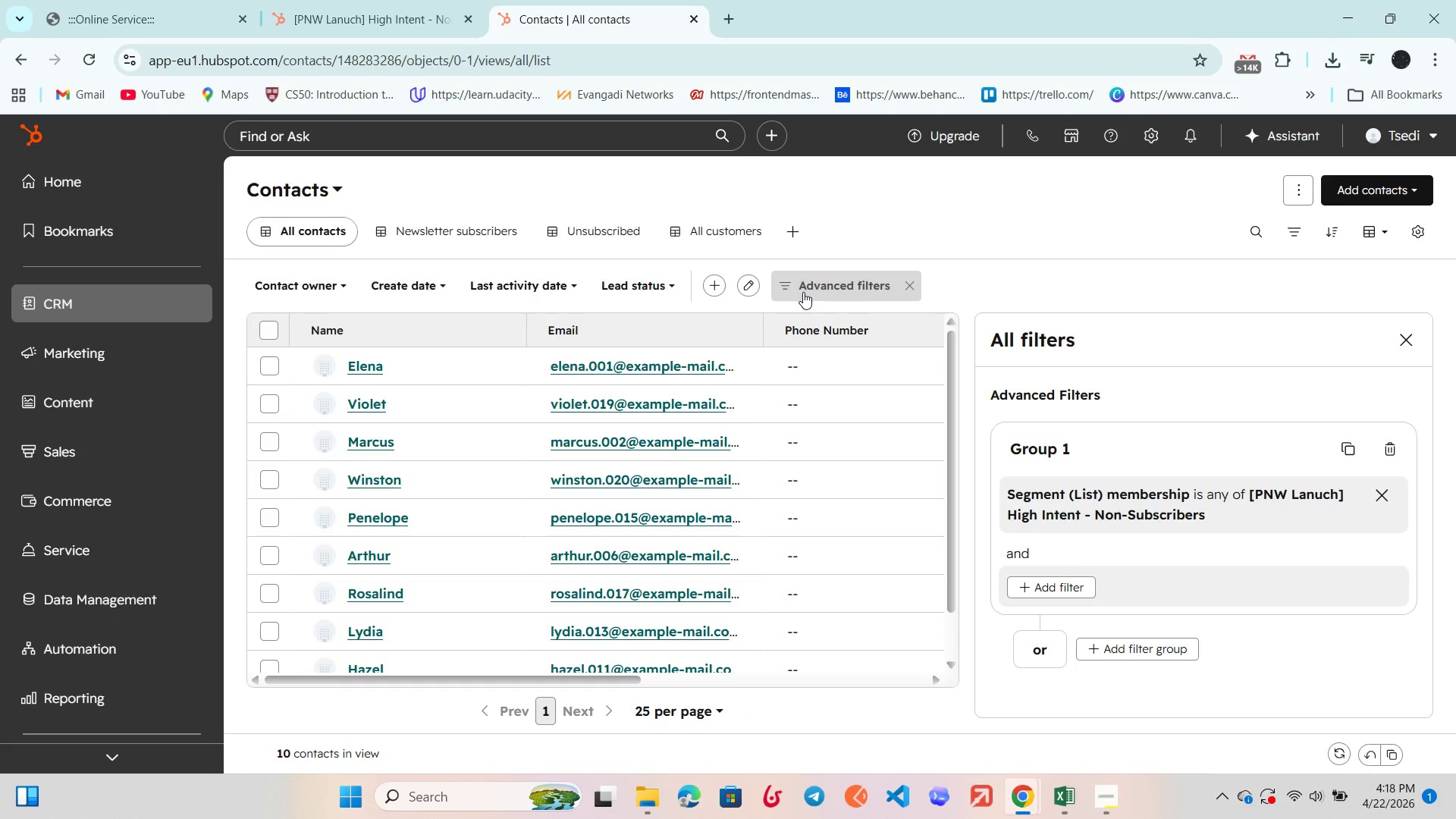 
scroll: coordinate [743, 403], scroll_direction: down, amount: 3.0
 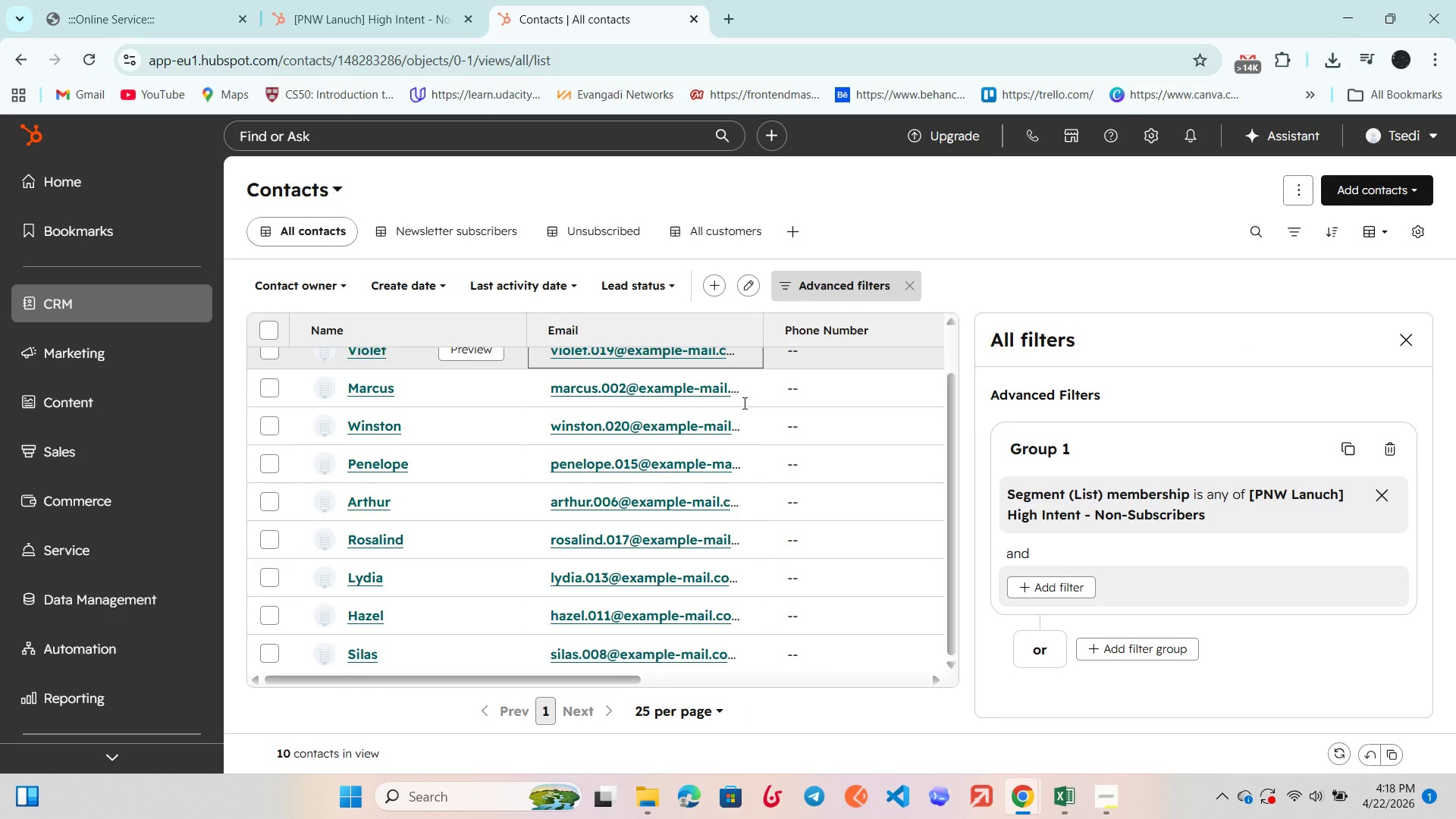 
scroll: coordinate [743, 403], scroll_direction: up, amount: 3.0
 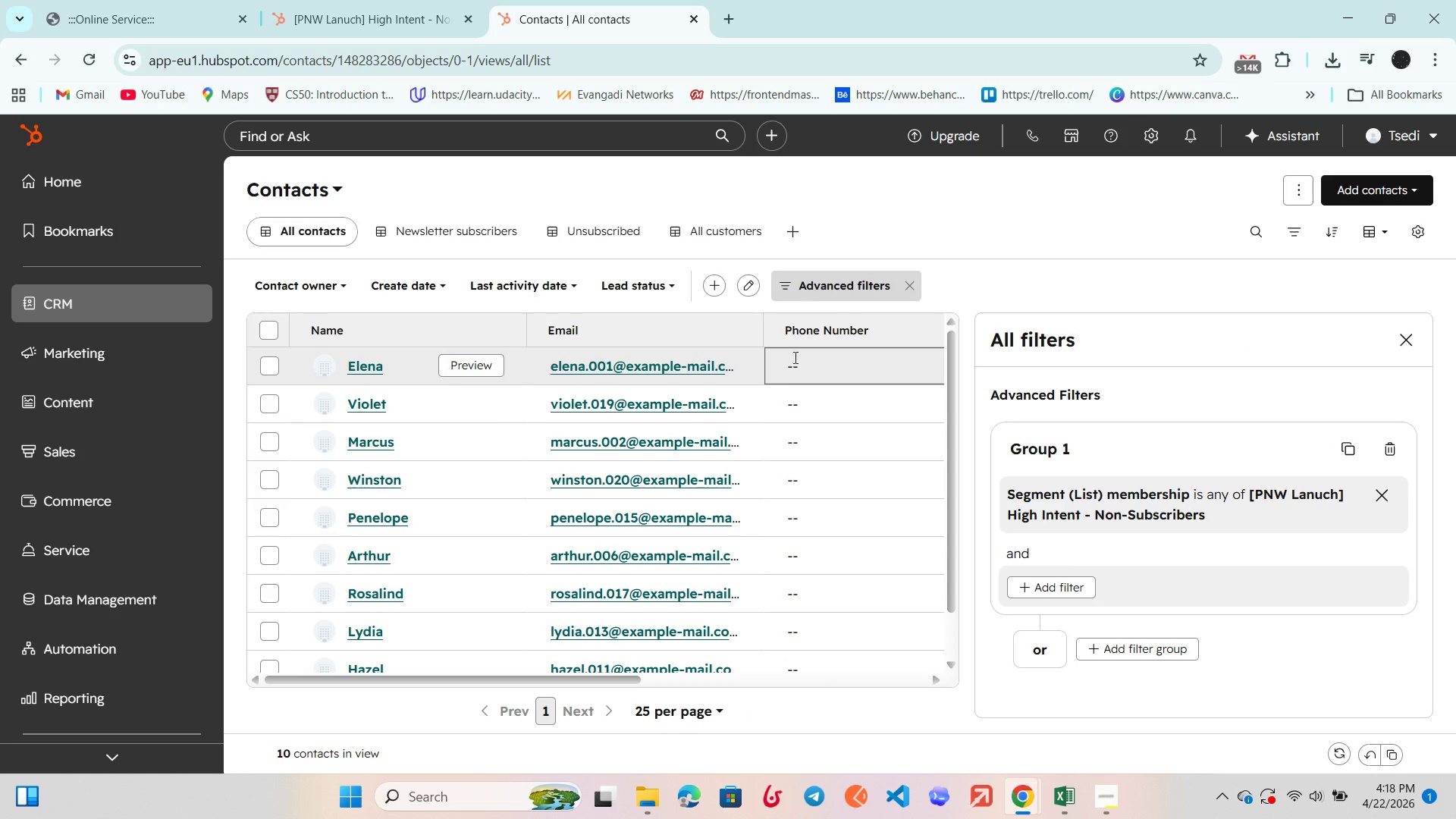 
scroll: coordinate [743, 420], scroll_direction: down, amount: 3.0
 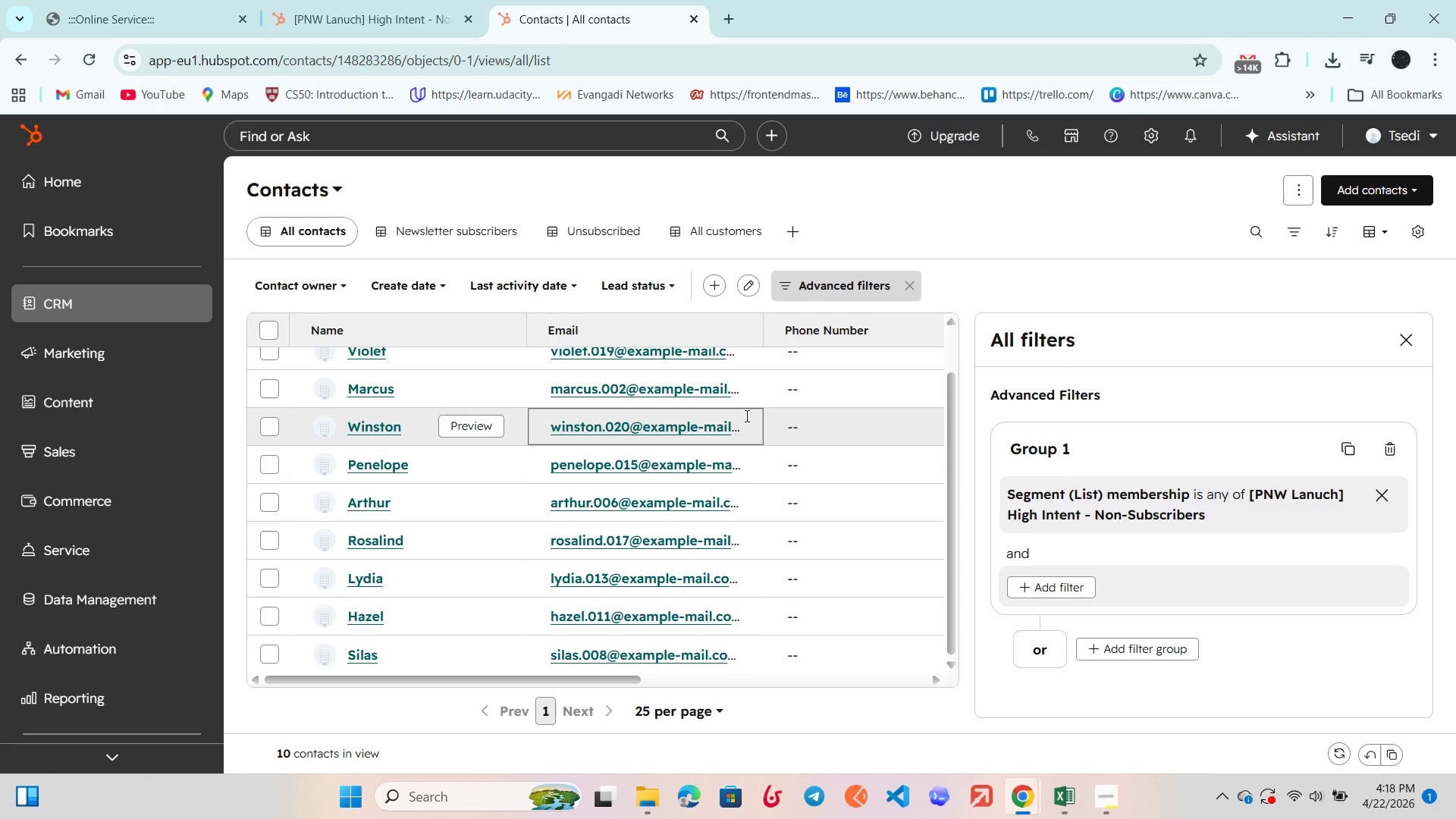 
wait(5.54)
 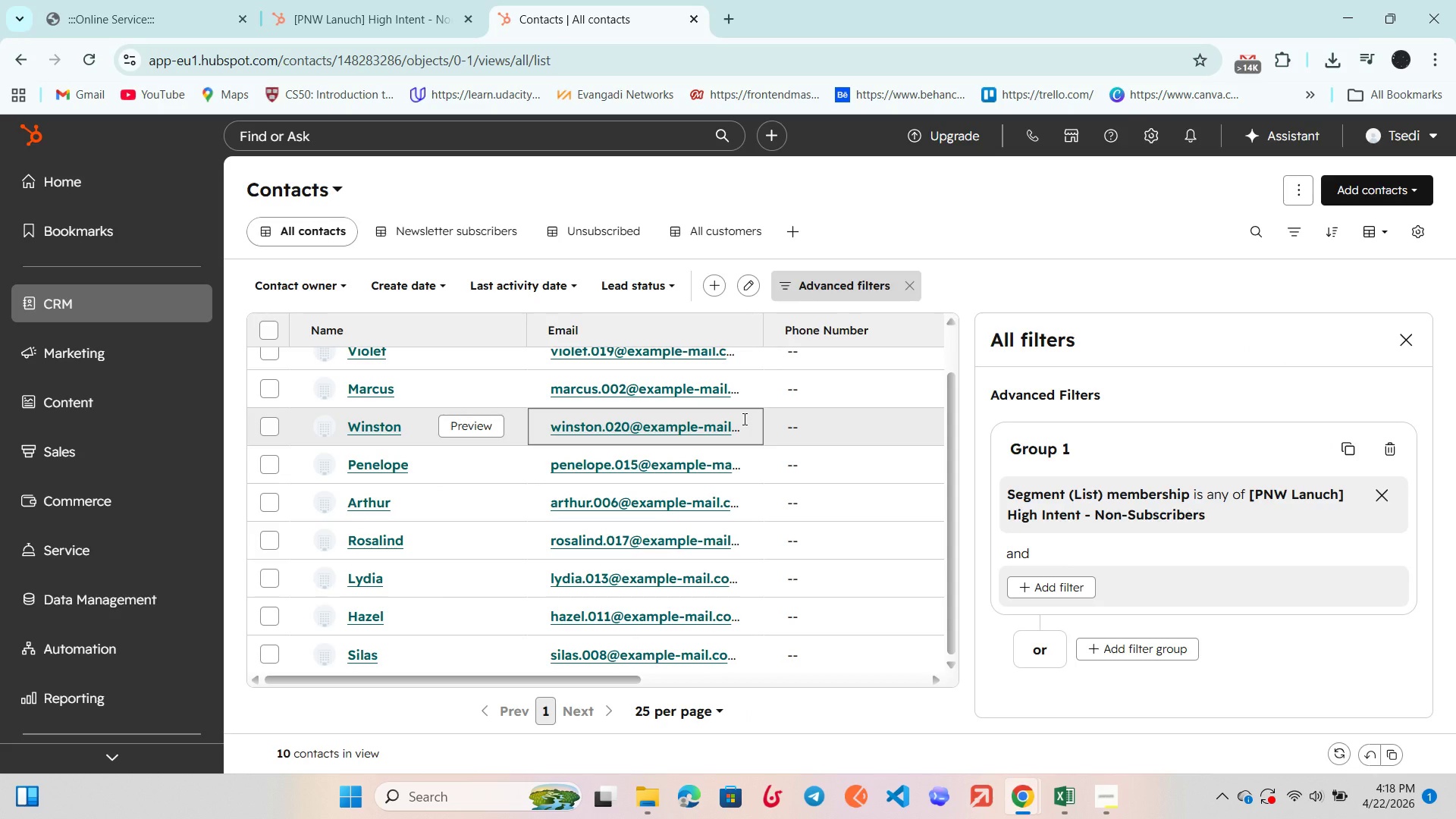 
scroll: coordinate [745, 416], scroll_direction: down, amount: 2.0
 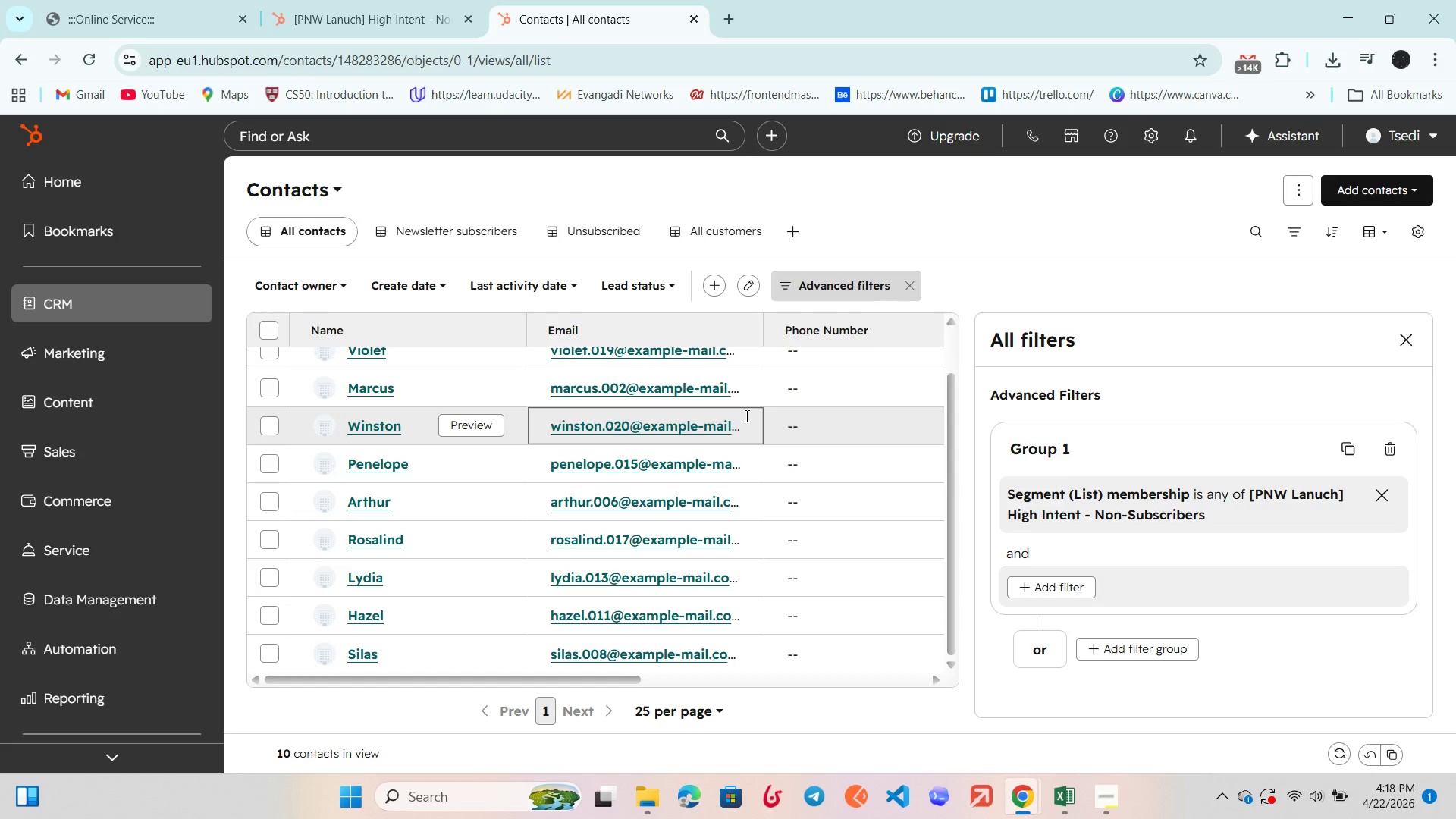 
scroll: coordinate [745, 416], scroll_direction: none, amount: 0.0
 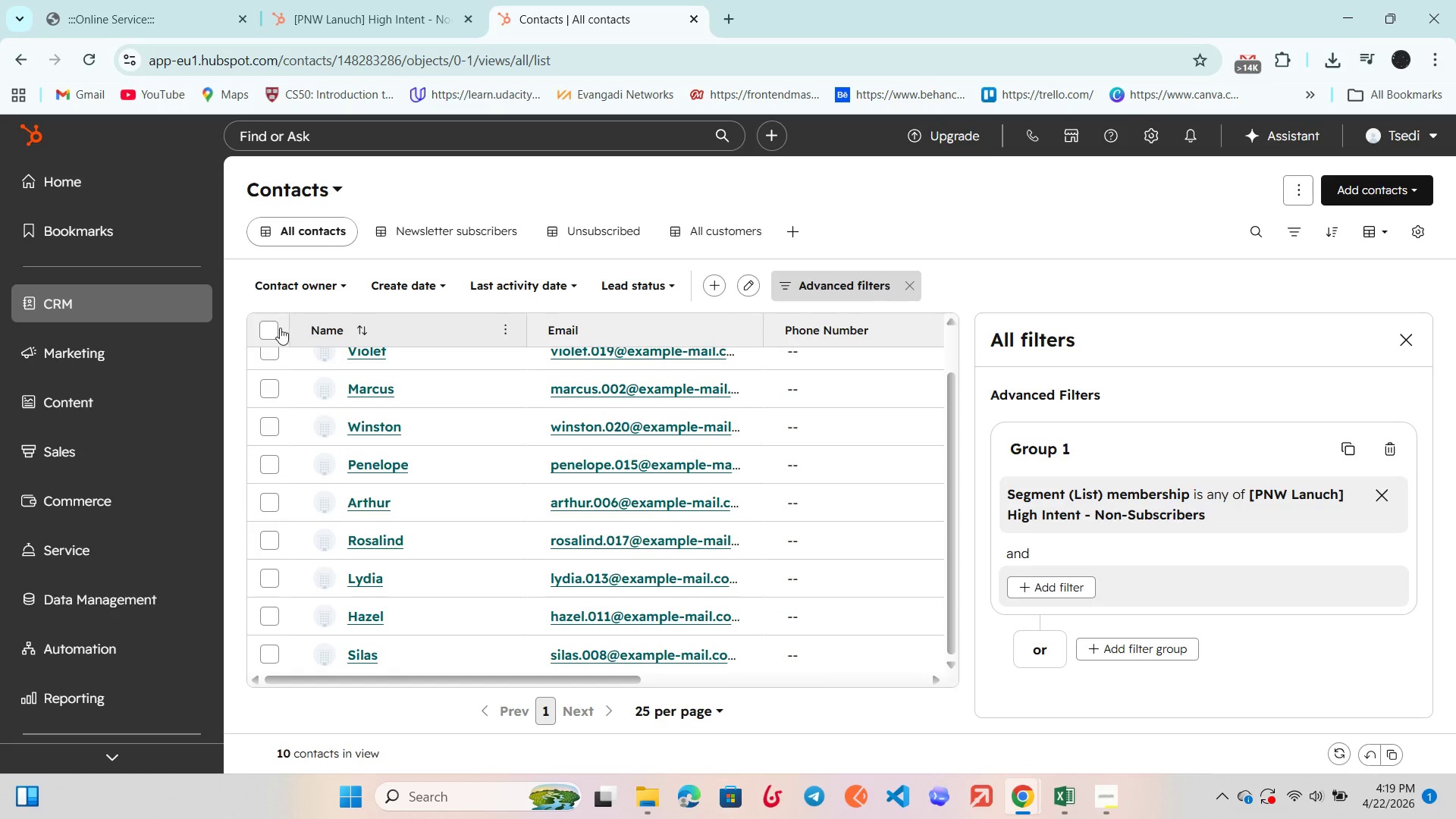 
left_click([260, 326])
 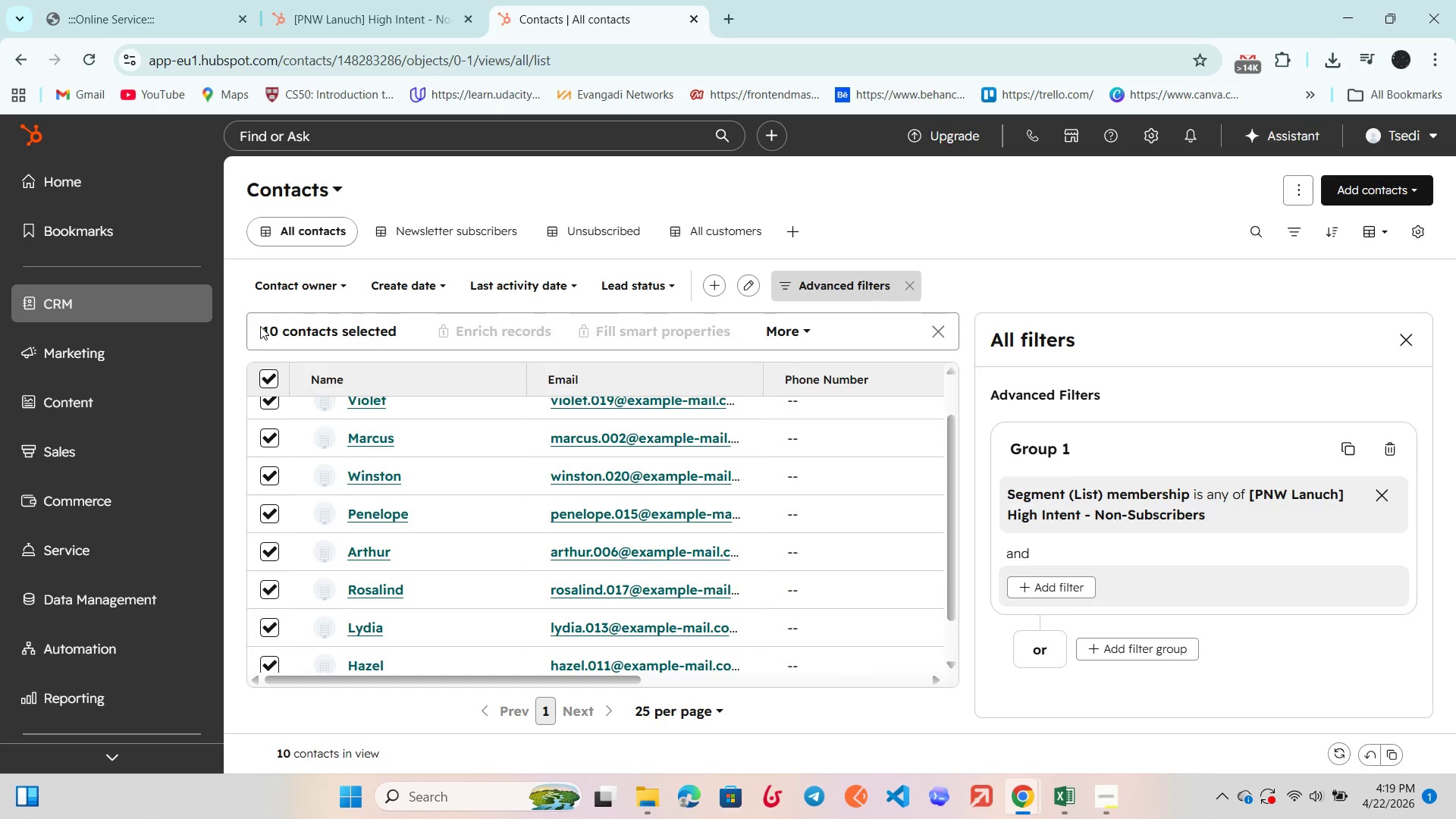 
left_click([260, 326])
 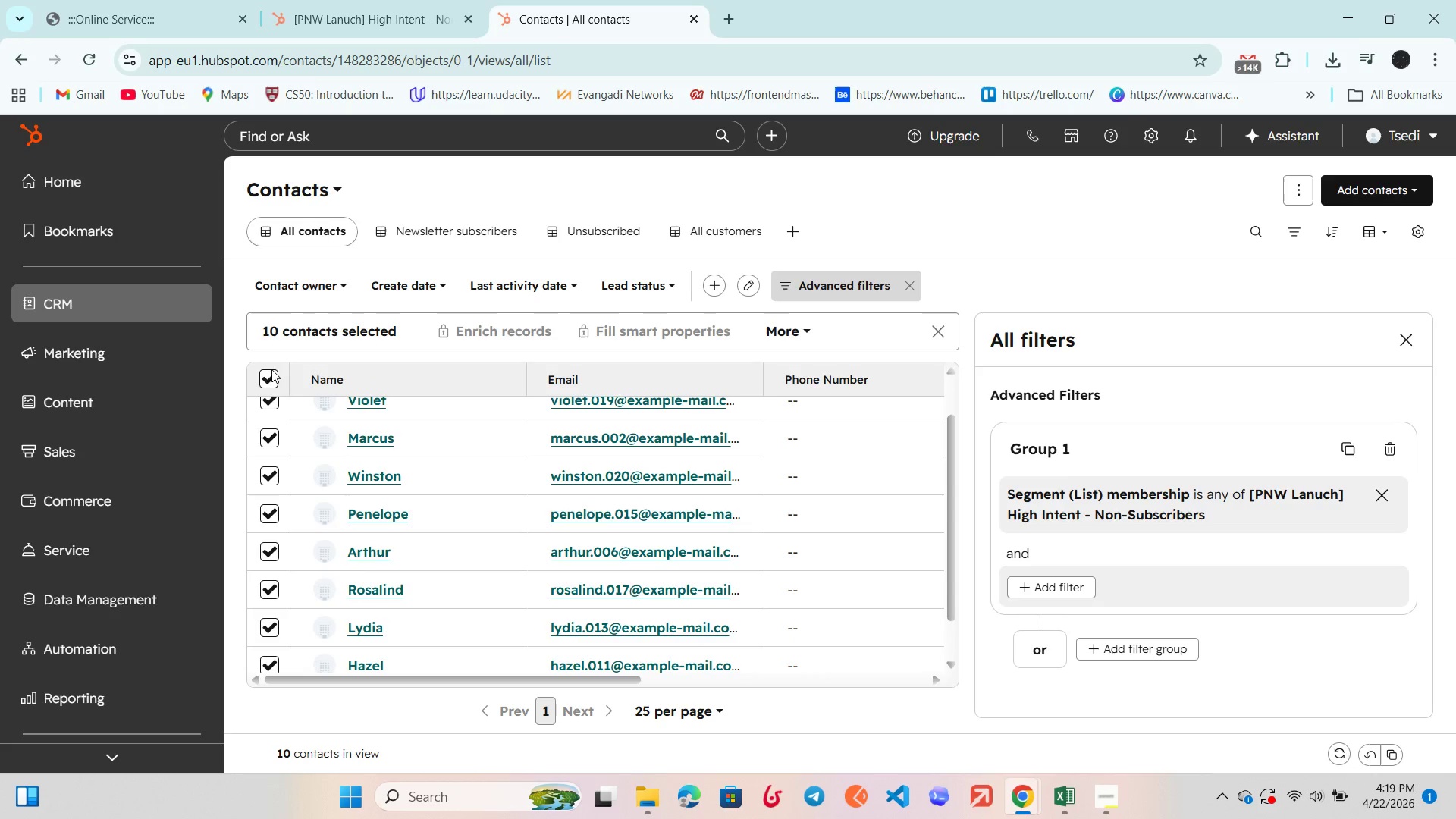 
left_click([265, 374])
 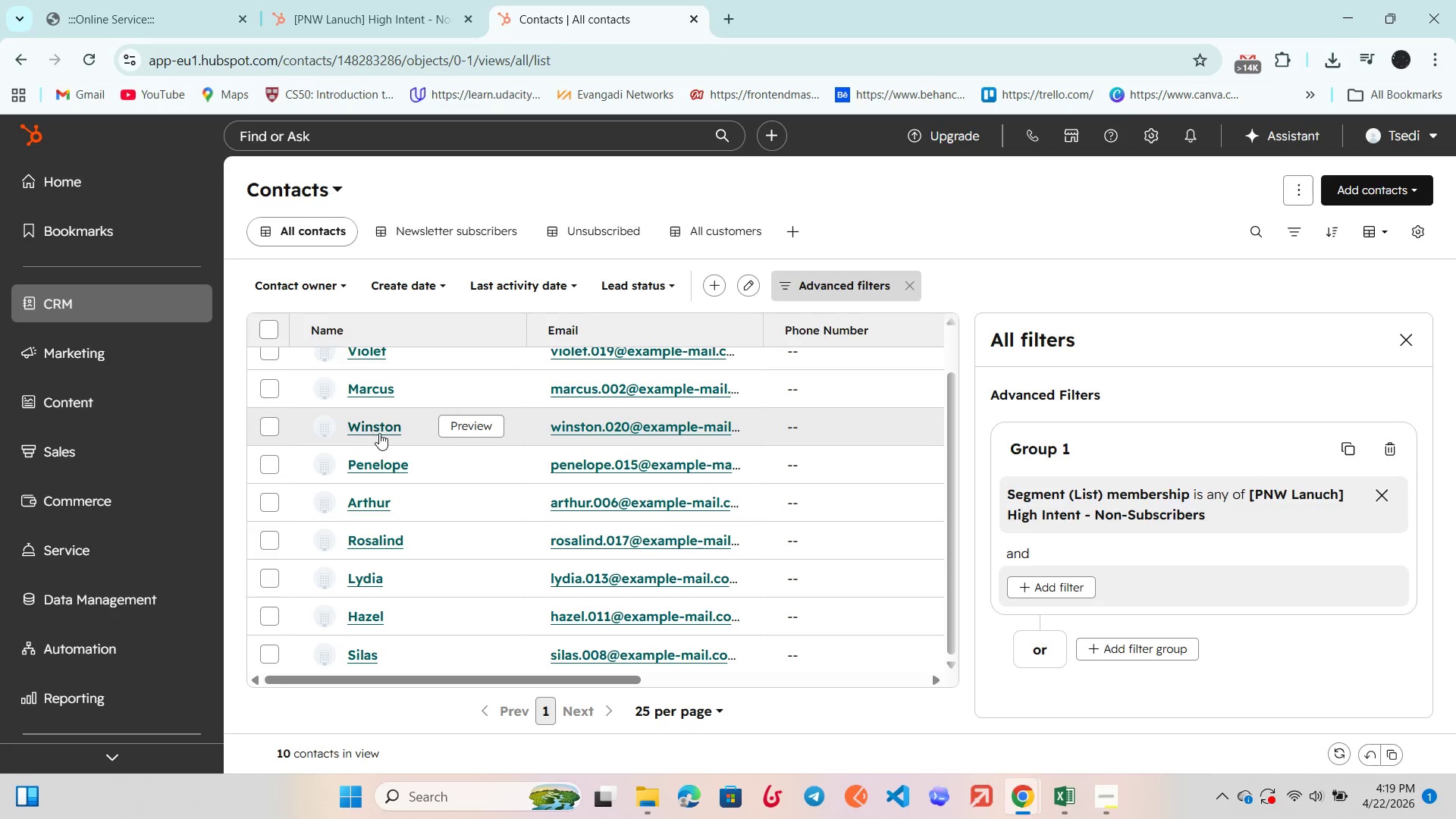 
scroll: coordinate [381, 433], scroll_direction: down, amount: 2.0
 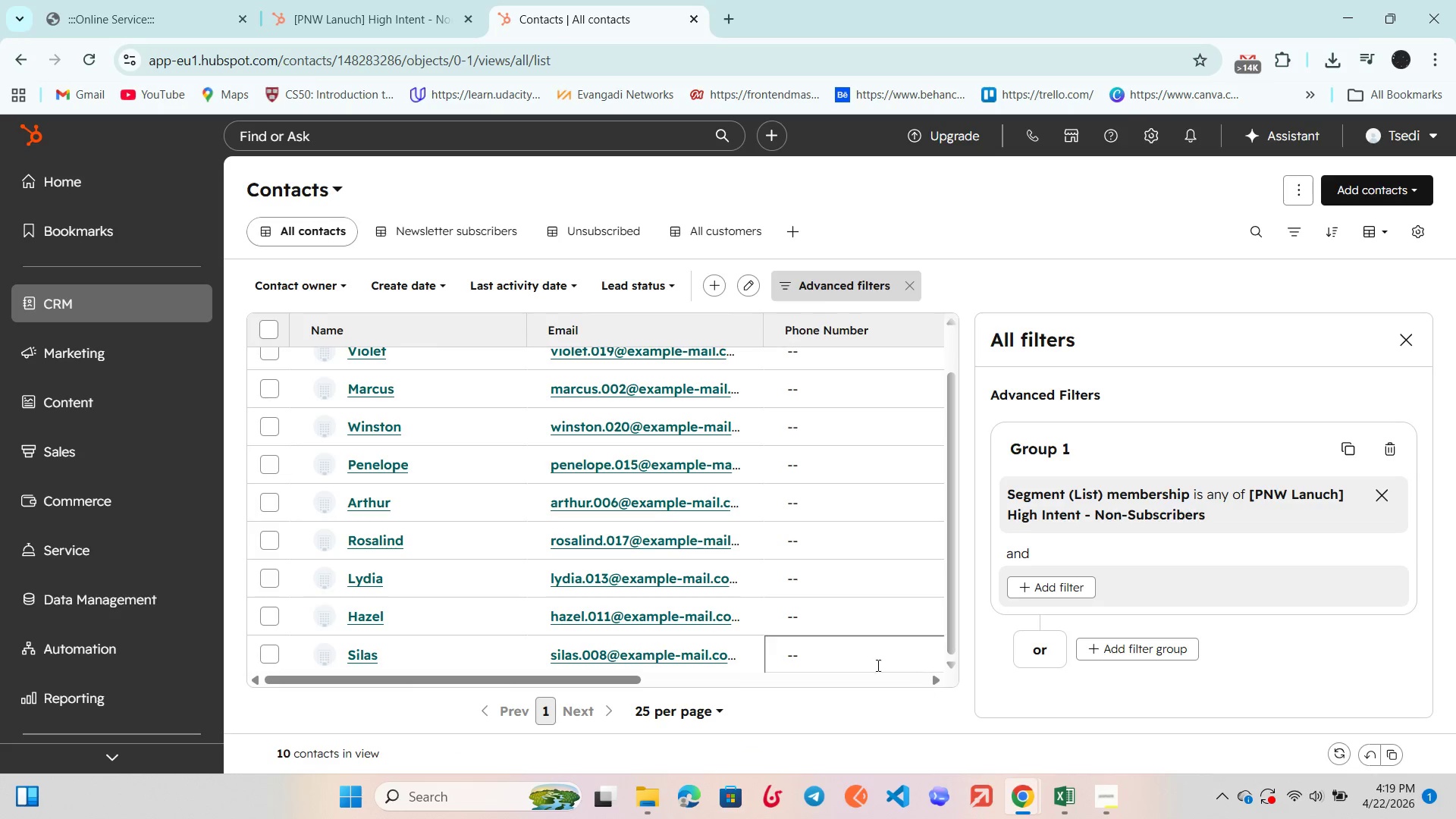 
wait(5.67)
 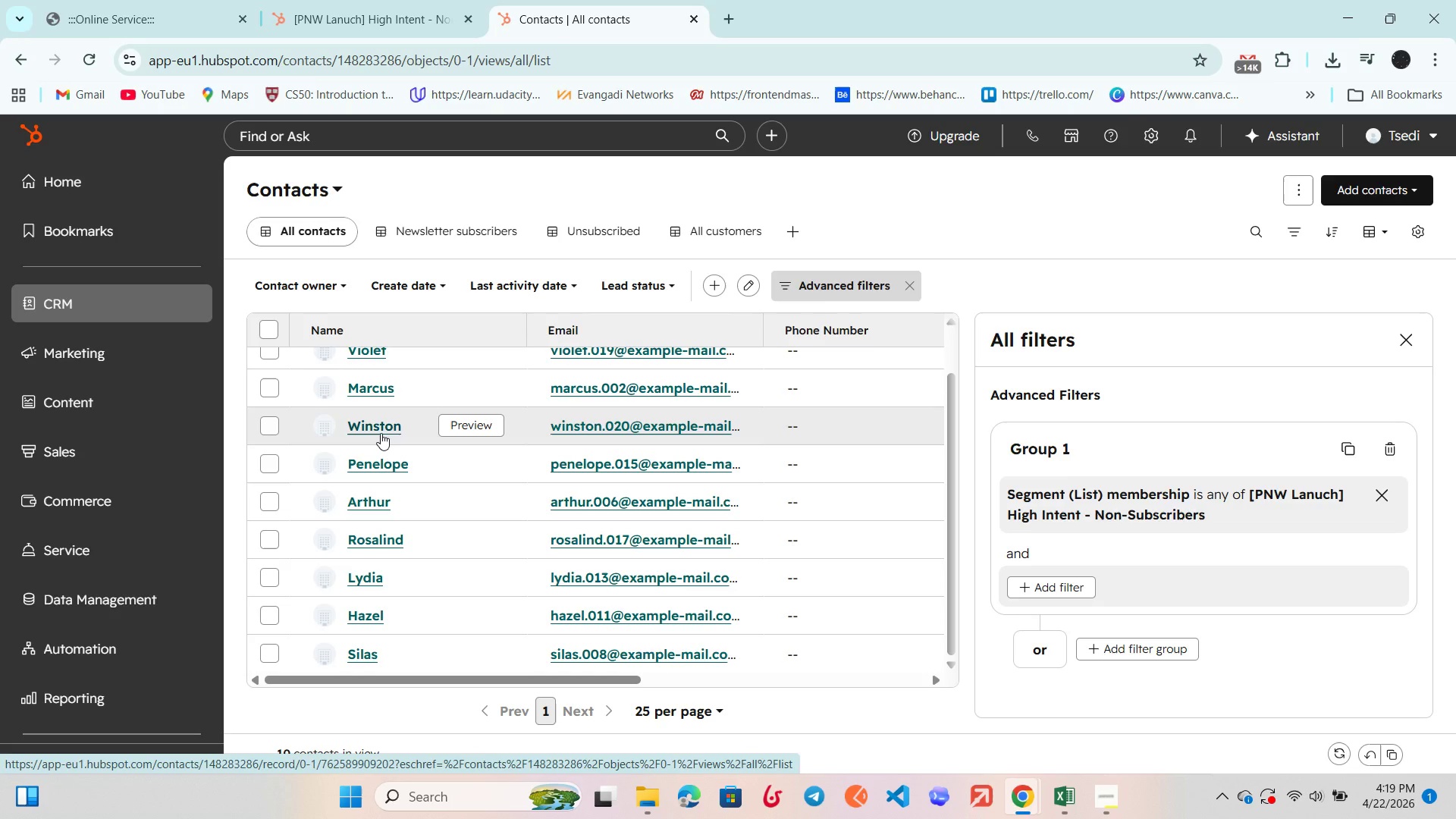 
left_click([1119, 804])